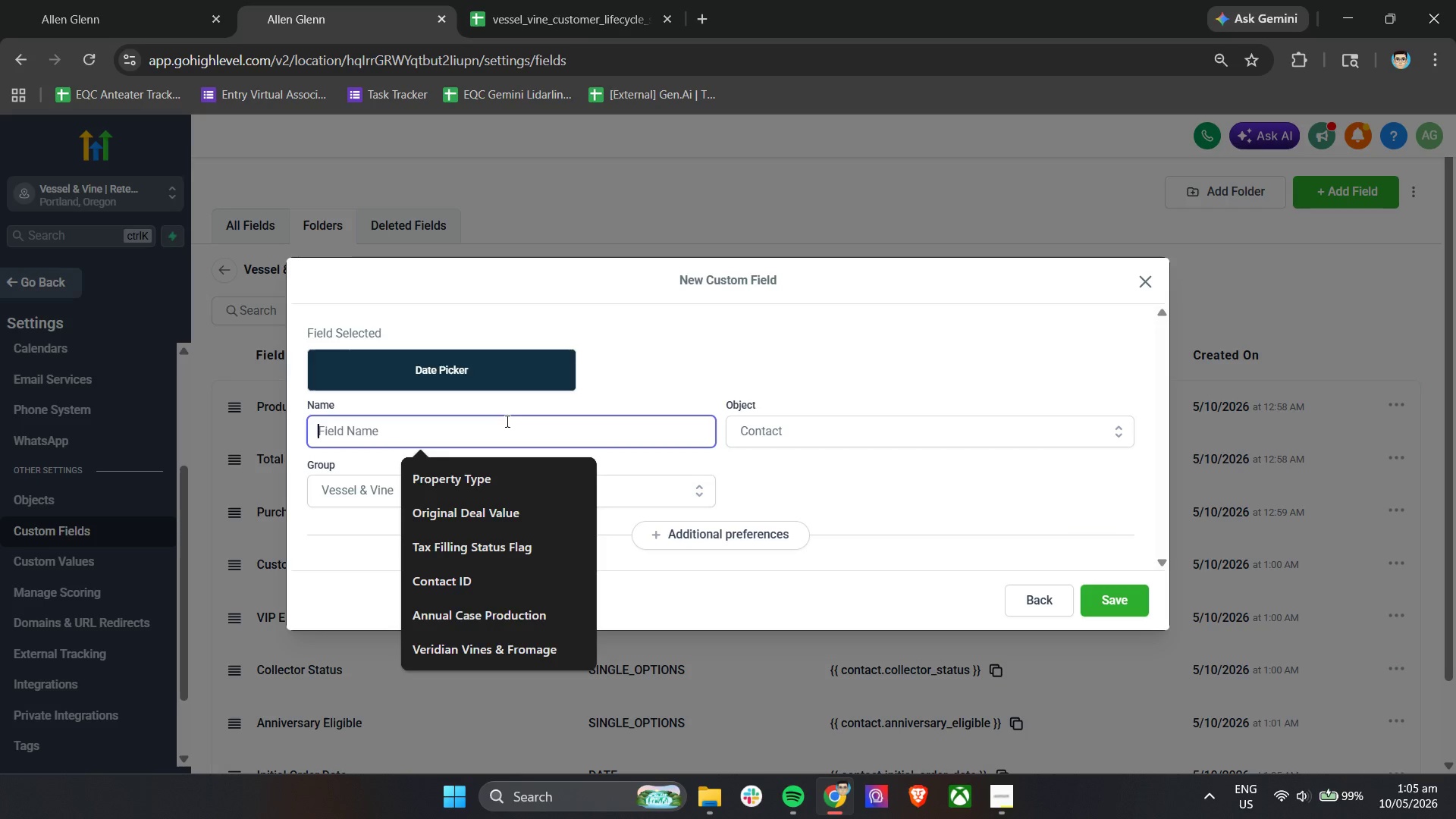 
type(last Contct Date)
 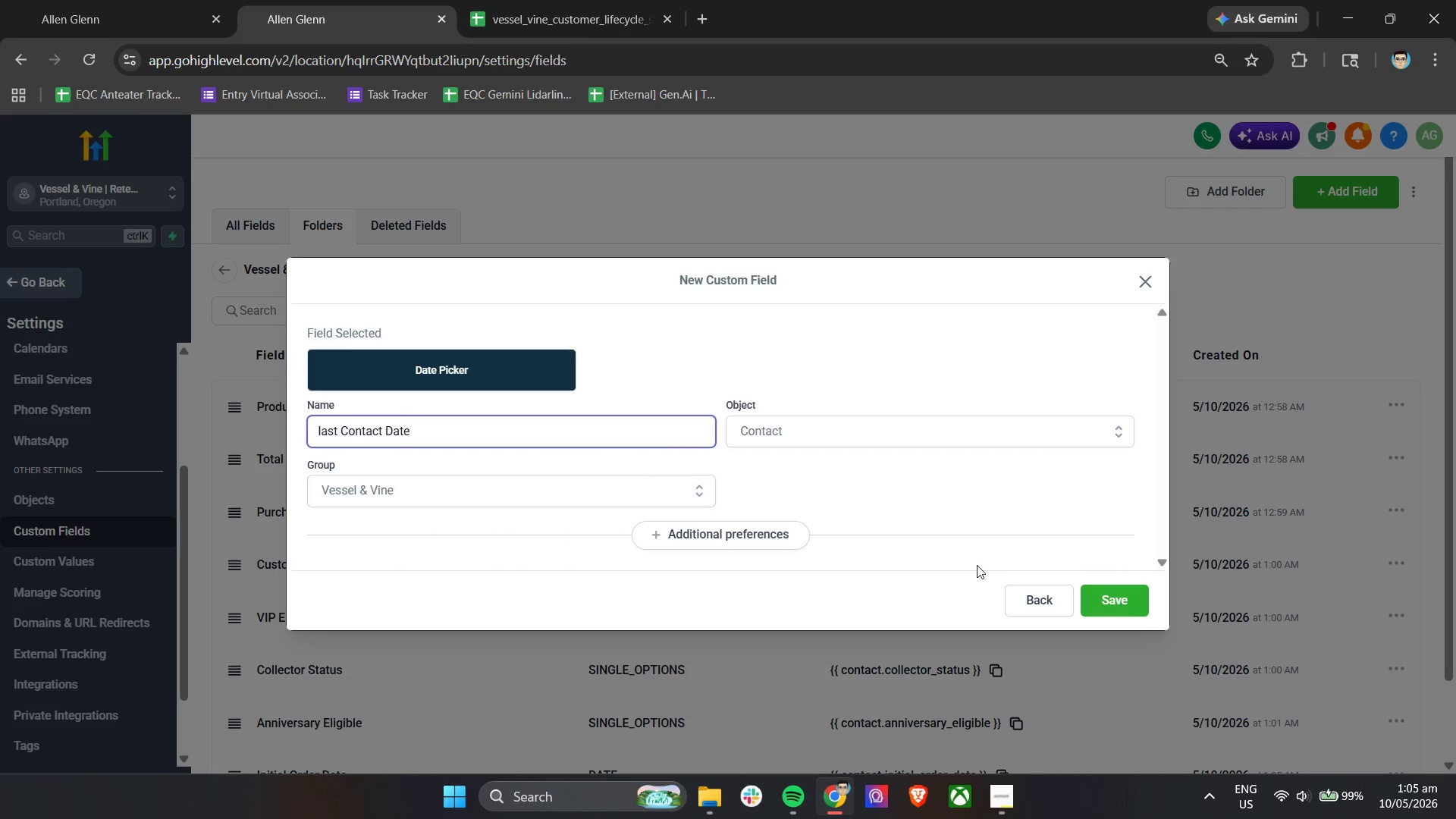 
left_click([1133, 612])
 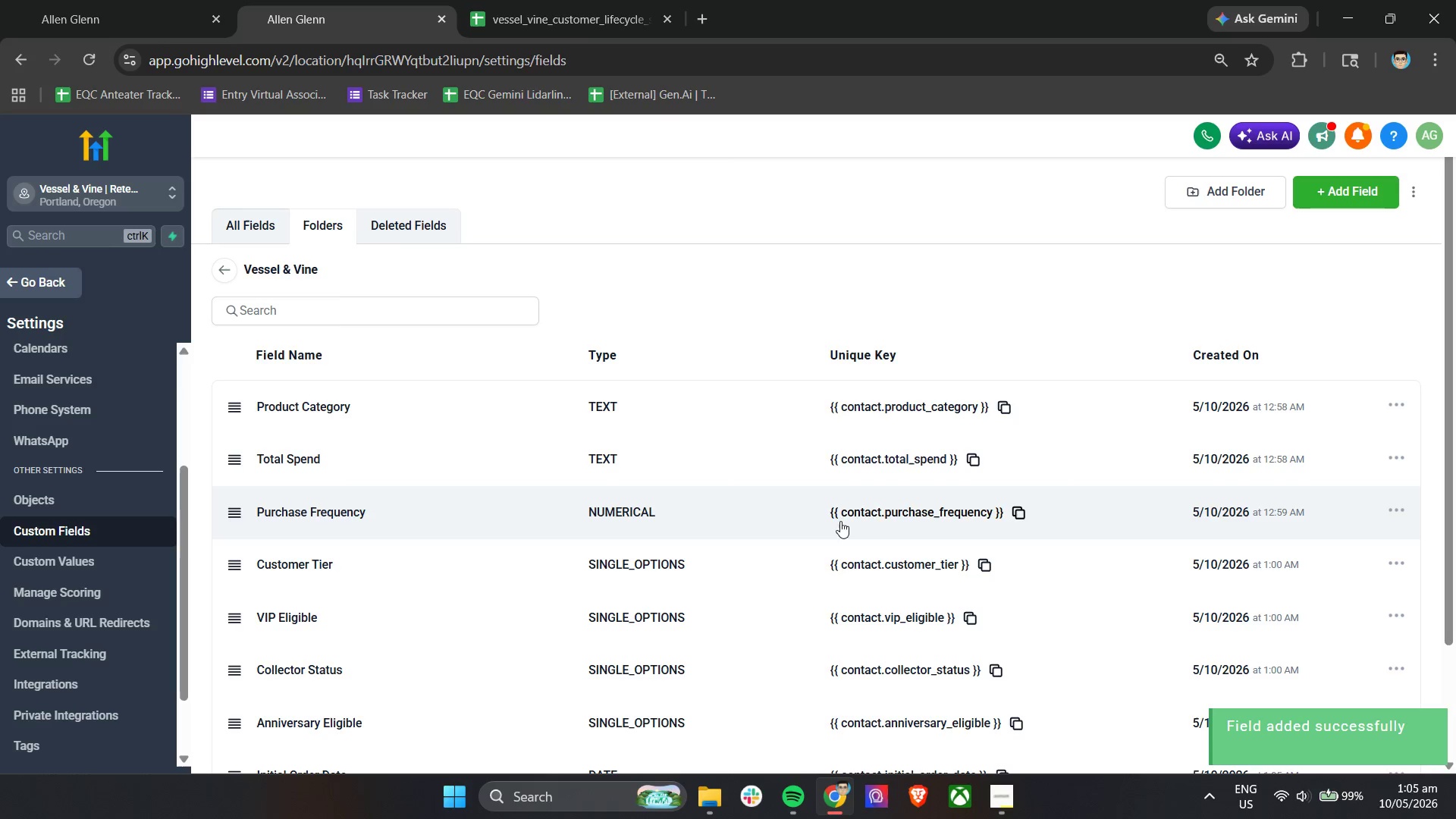 
wait(5.99)
 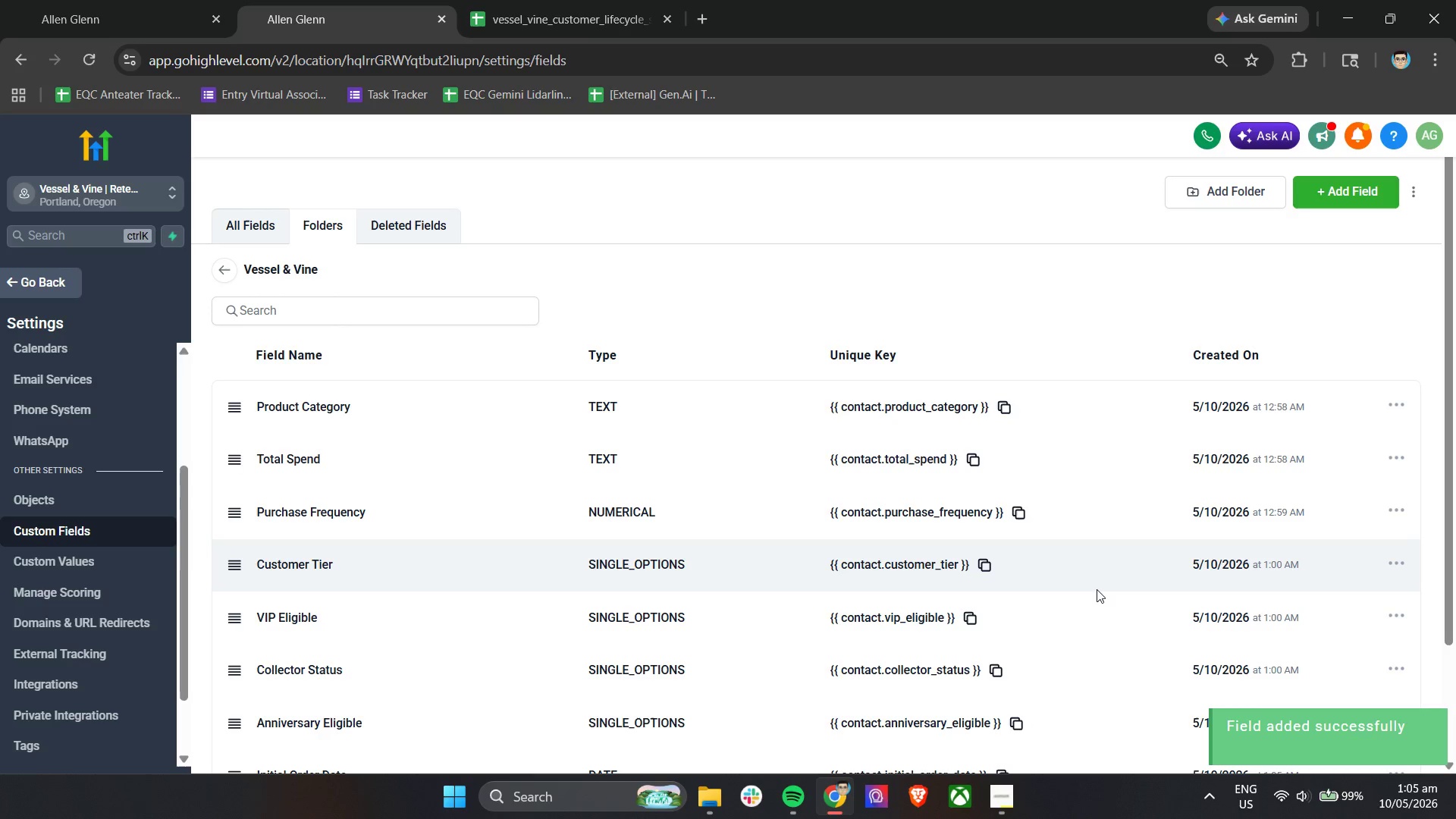 
scroll: coordinate [90, 545], scroll_direction: down, amount: 4.0
 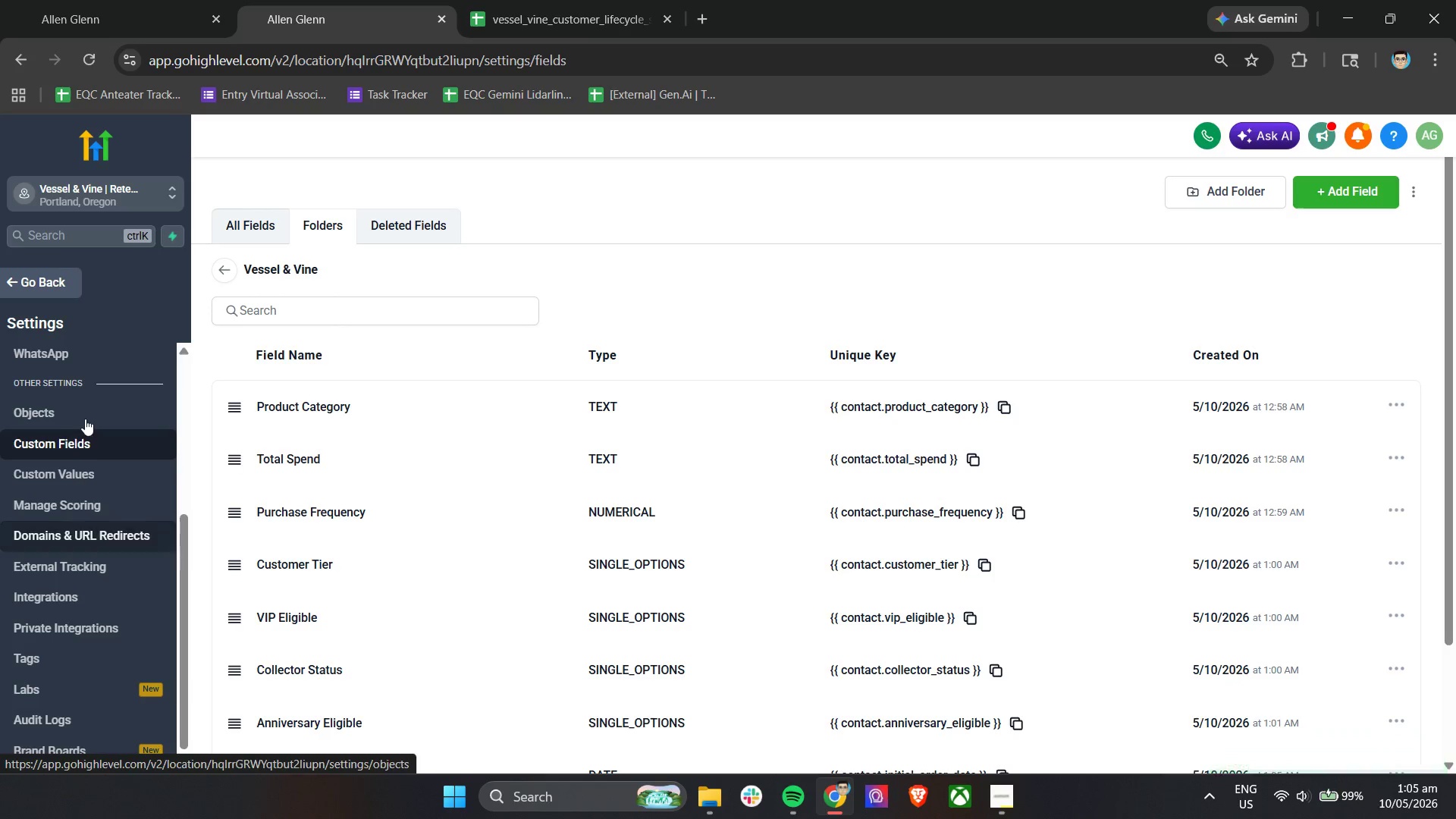 
left_click([80, 0])
 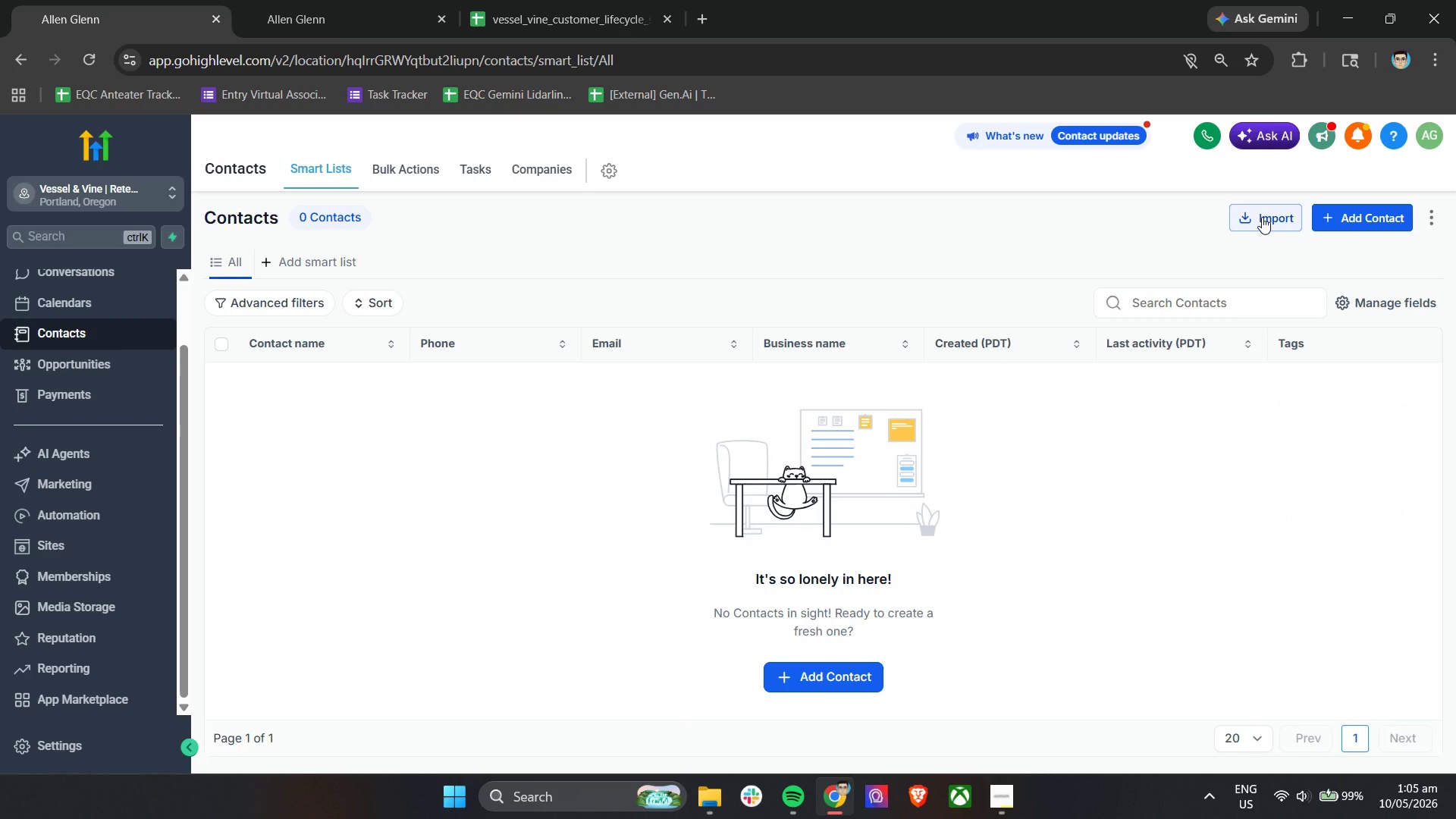 
wait(6.98)
 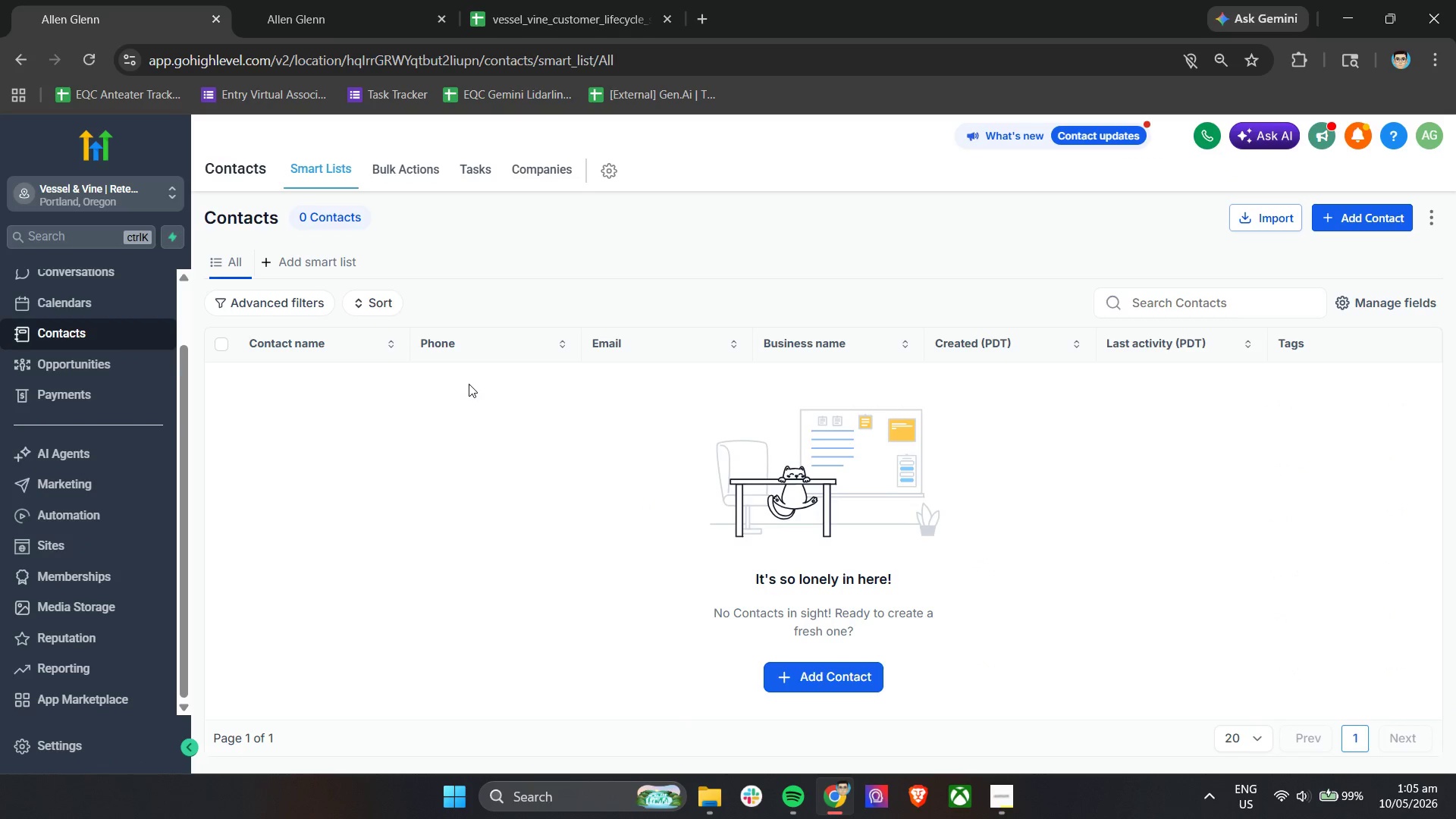 
left_click([1265, 224])
 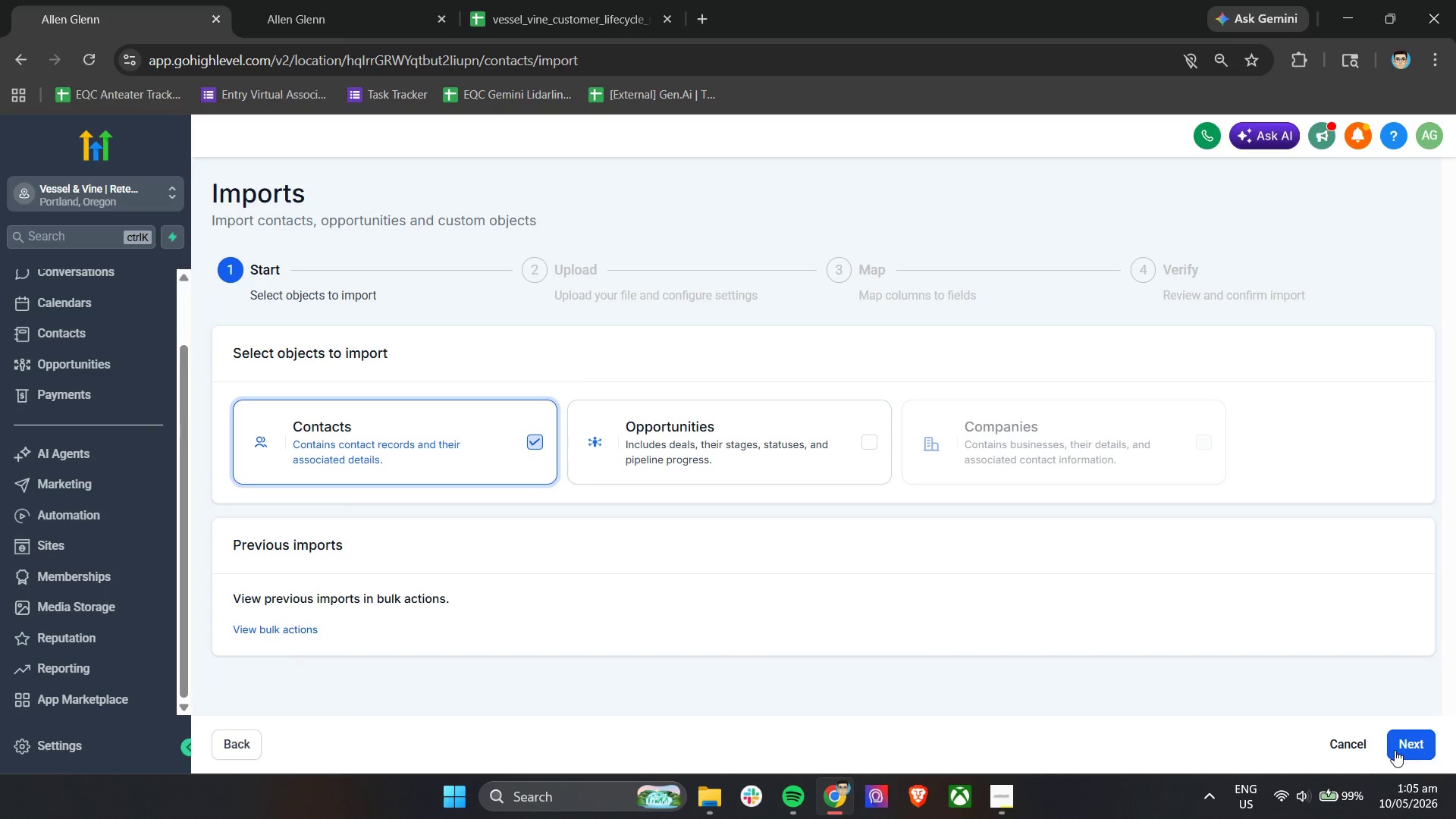 
left_click([1401, 748])
 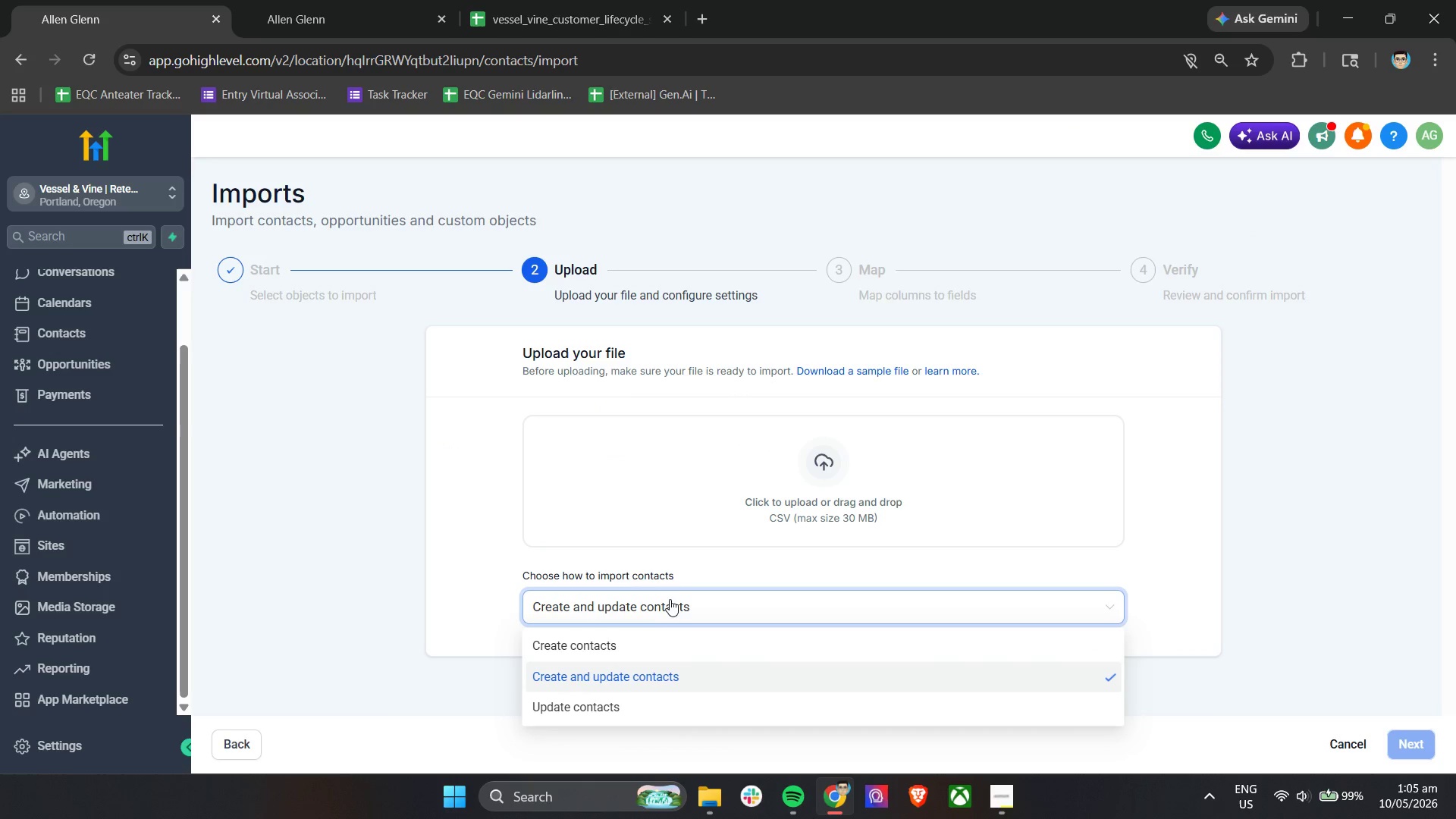 
left_click([632, 652])
 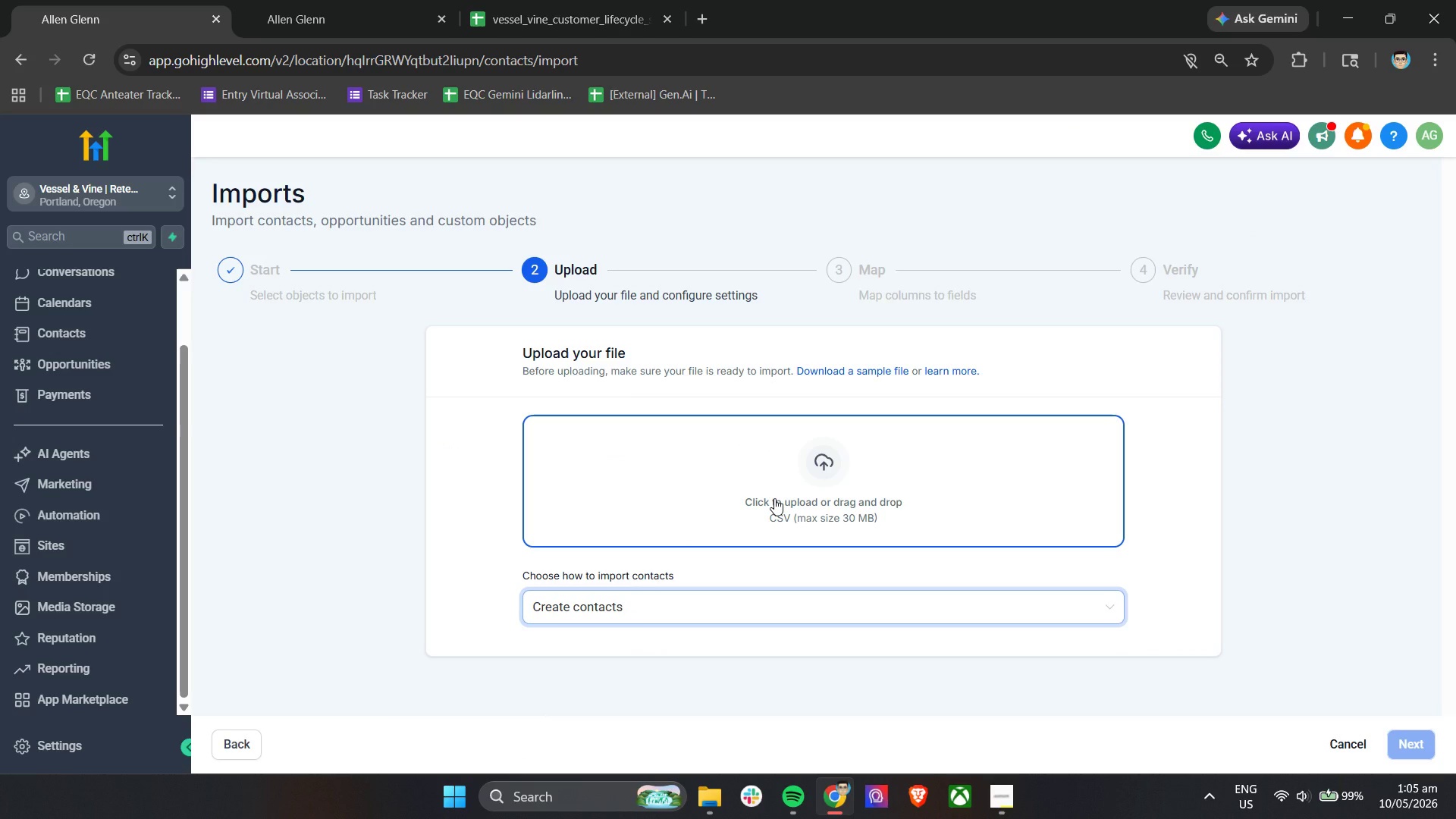 
wait(5.27)
 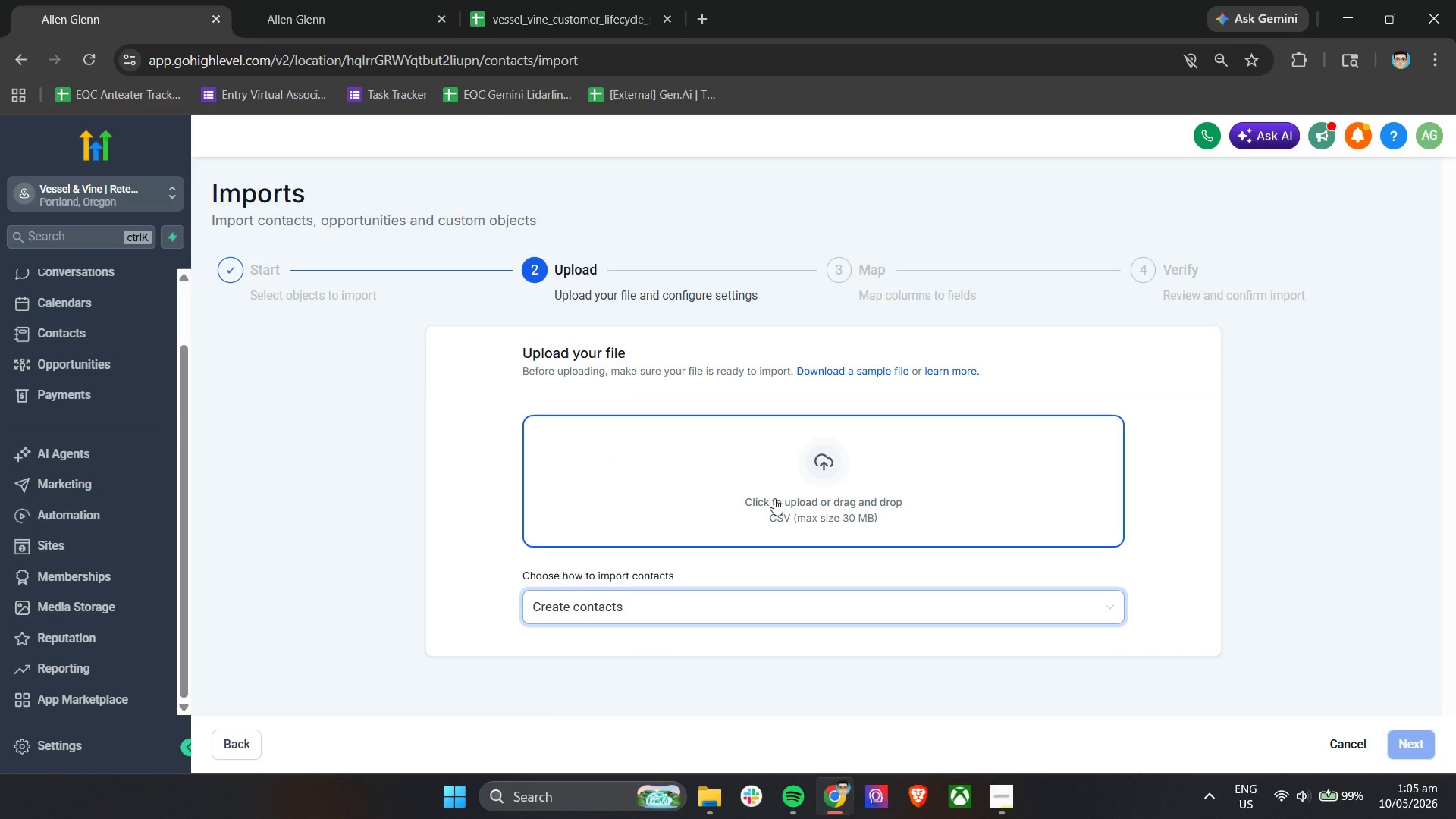 
left_click([522, 0])
 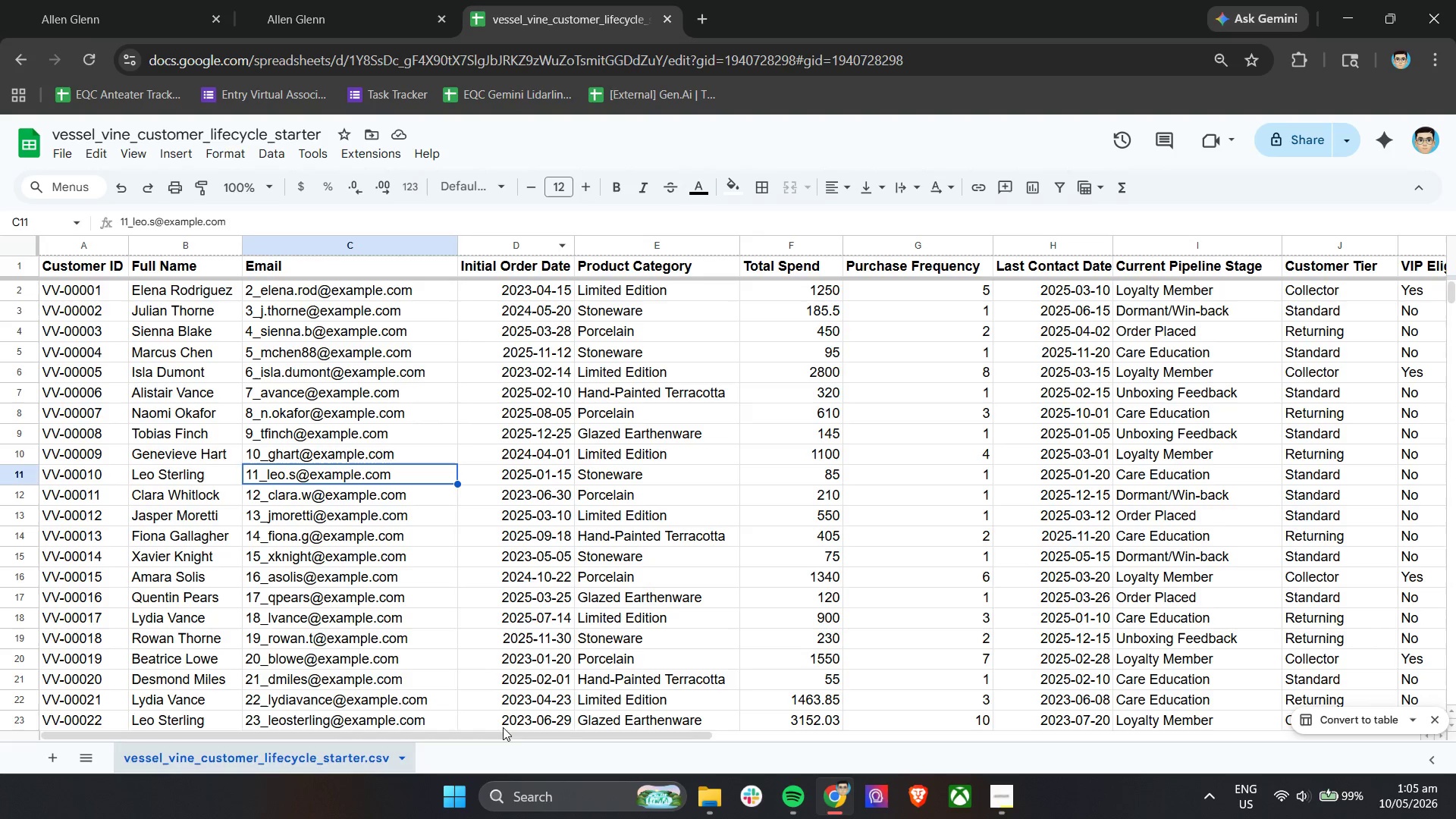 
left_click_drag(start_coordinate=[500, 736], to_coordinate=[405, 694])
 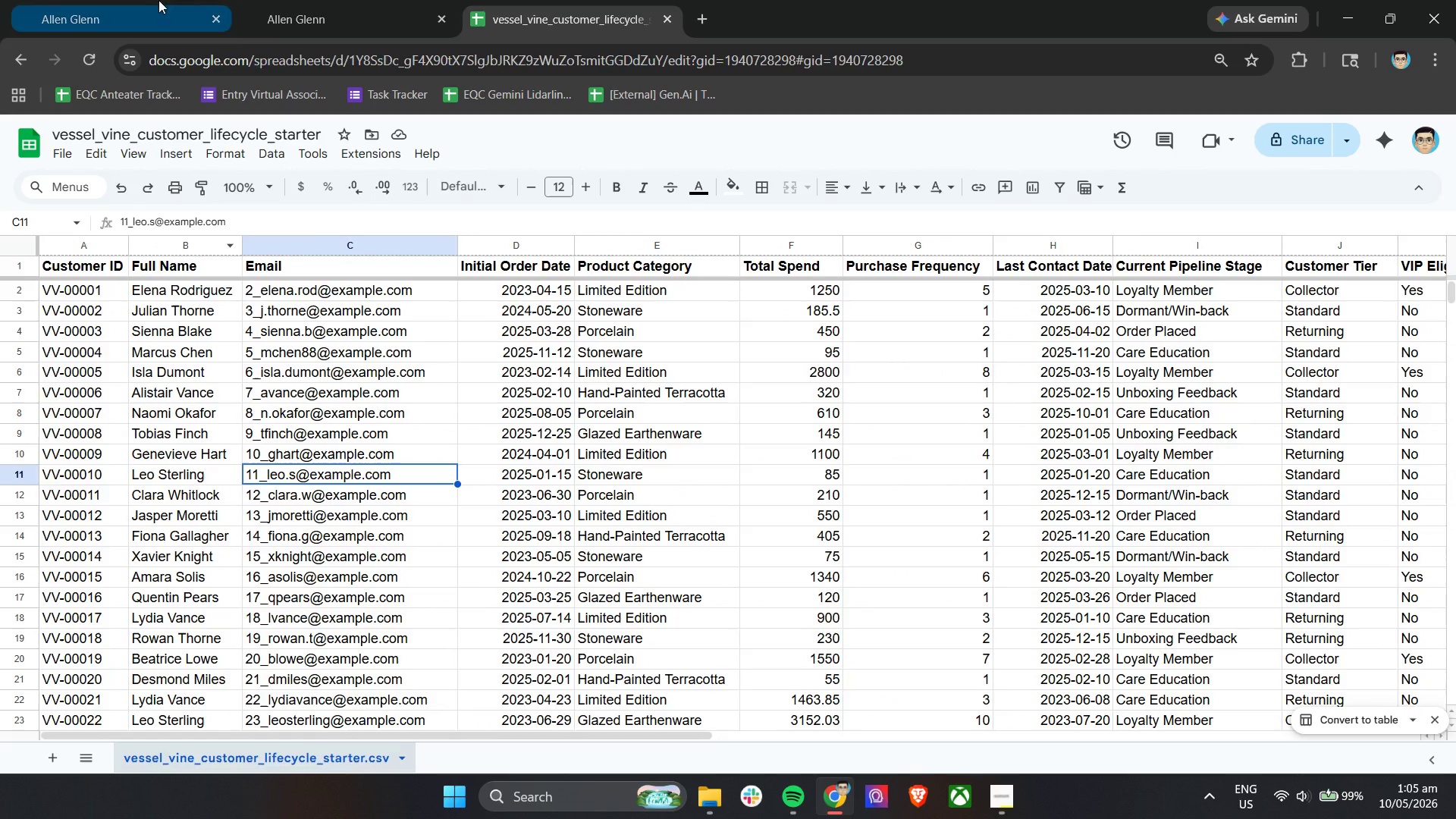 
left_click([137, 0])
 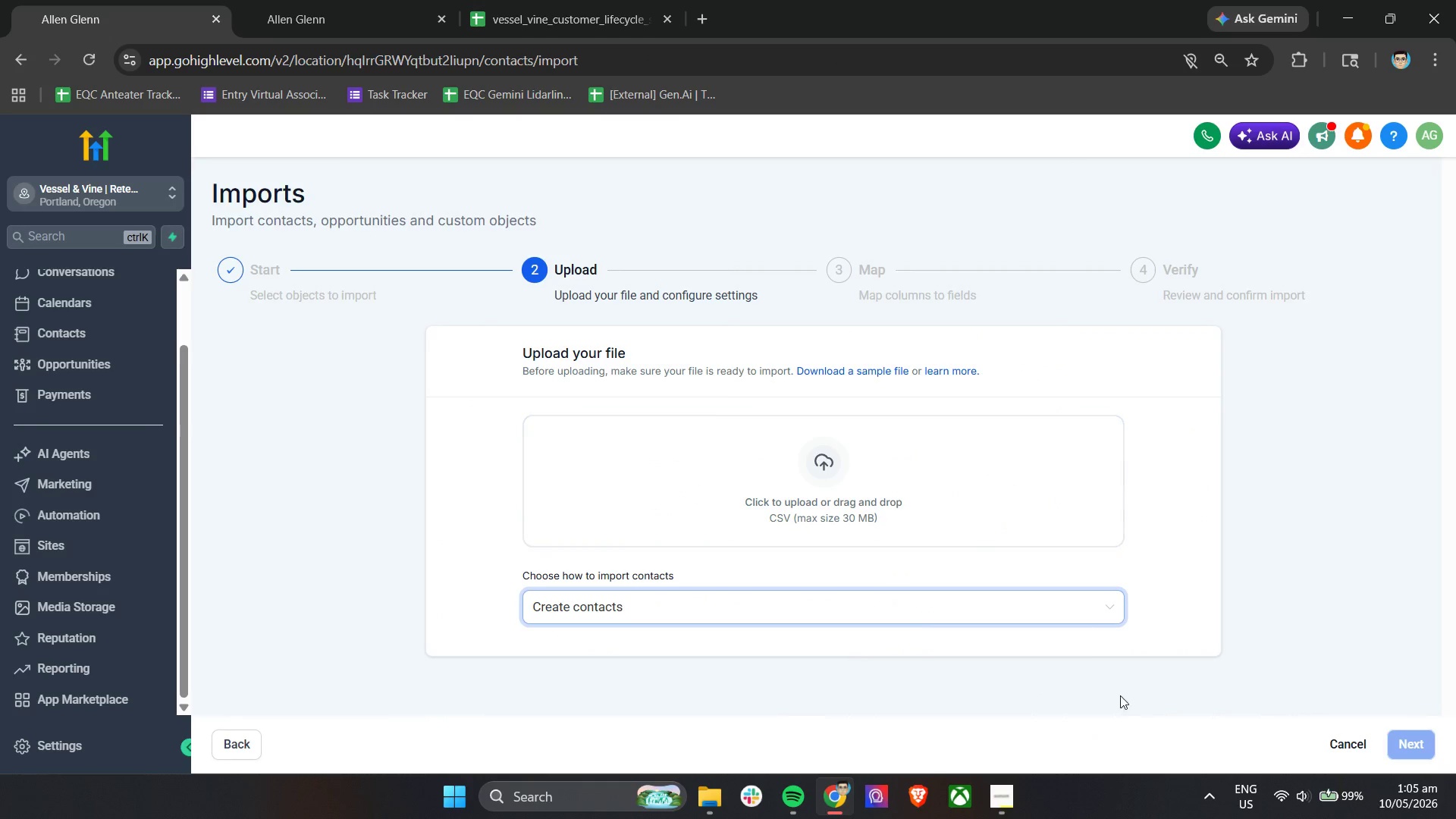 
left_click([866, 491])
 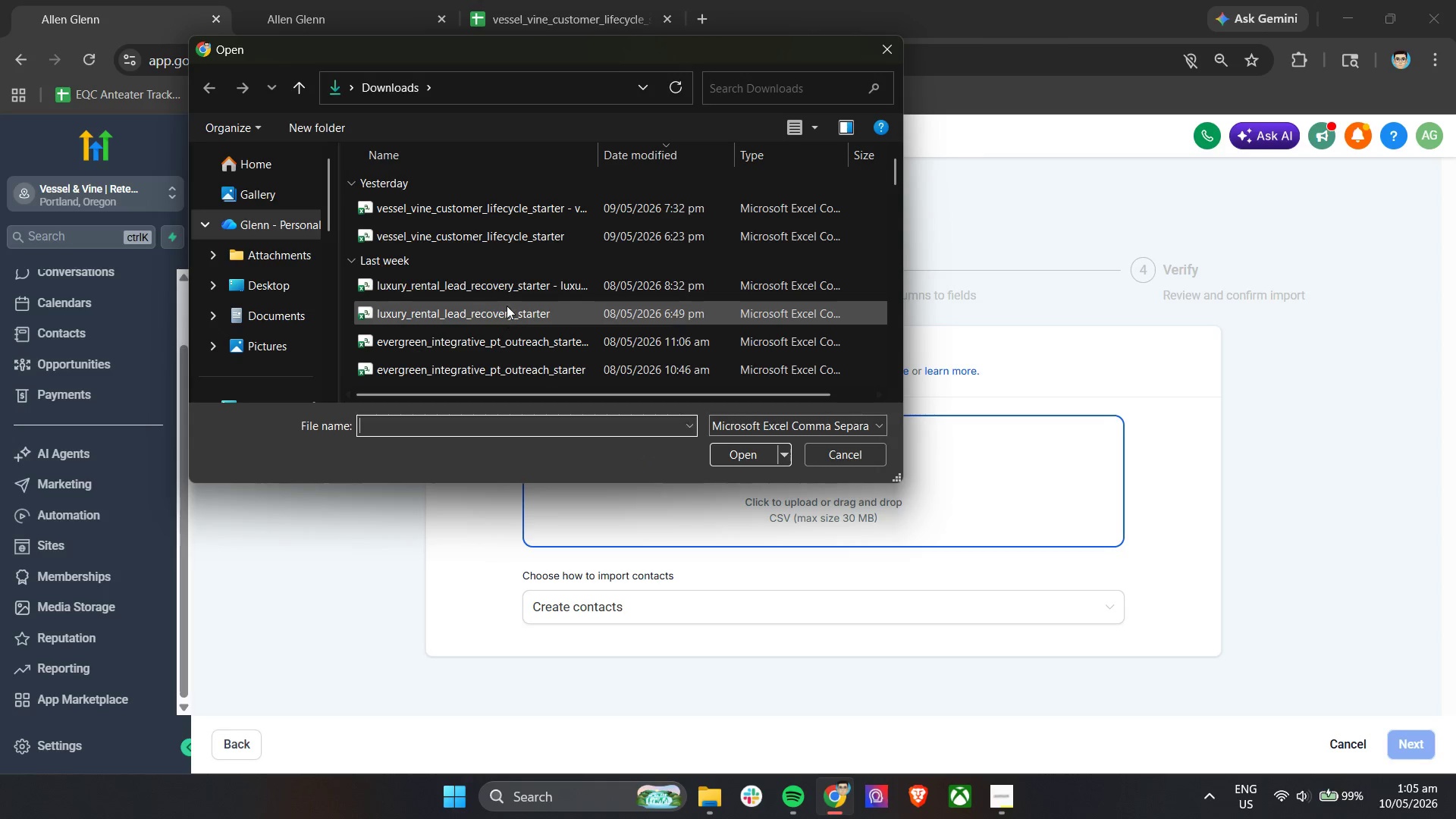 
left_click([482, 208])
 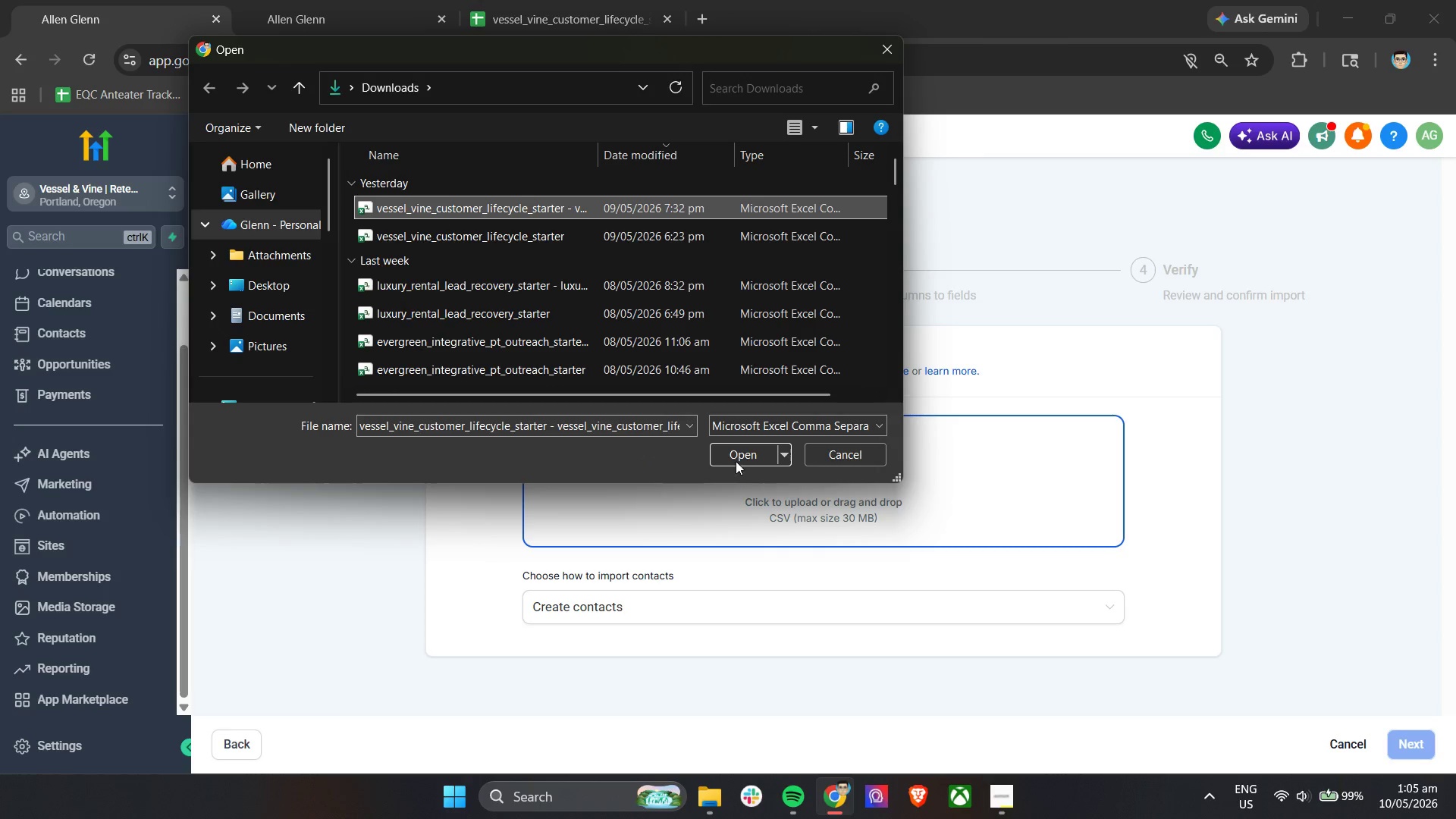 
left_click([736, 459])
 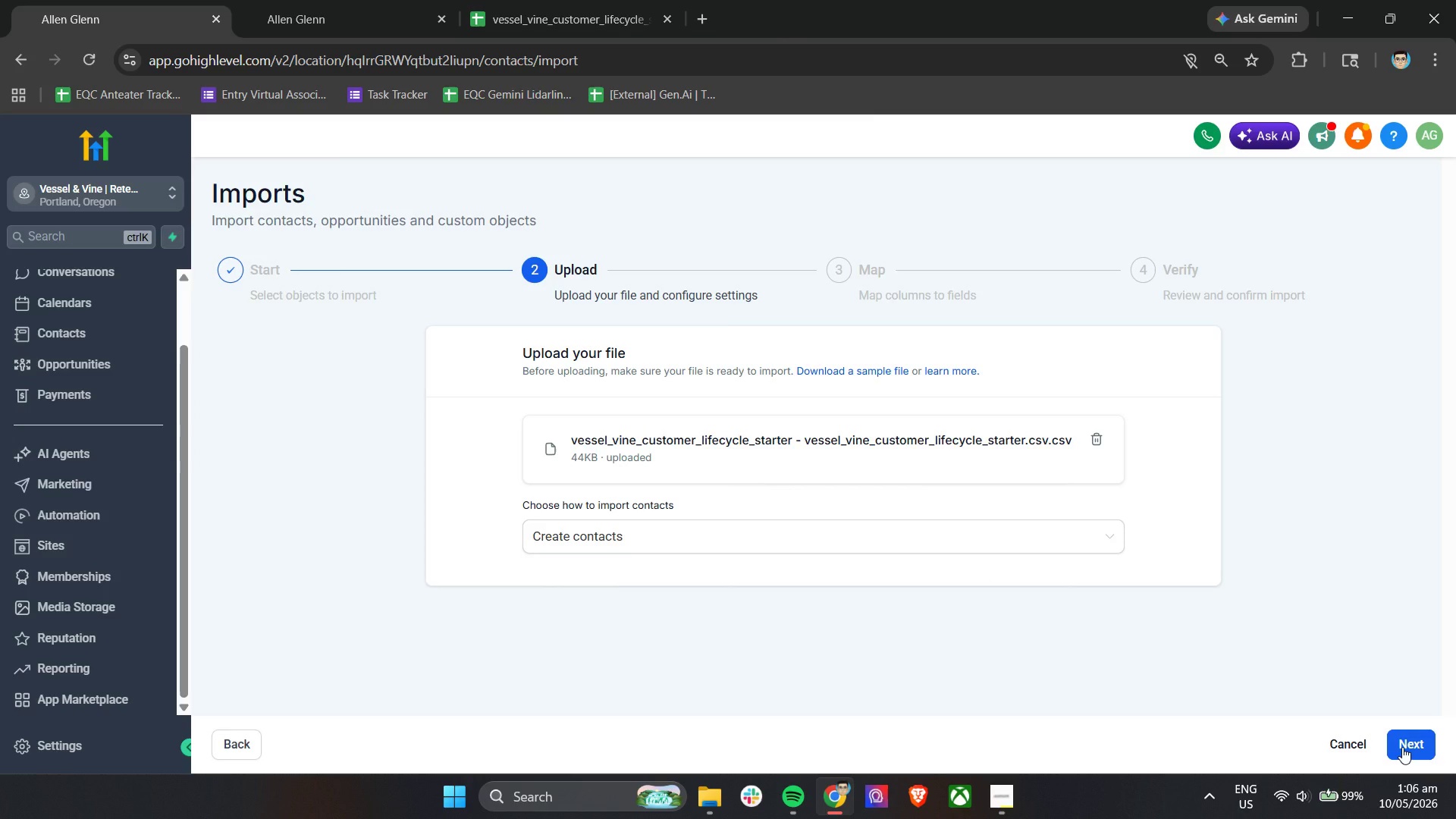 
left_click([1404, 747])
 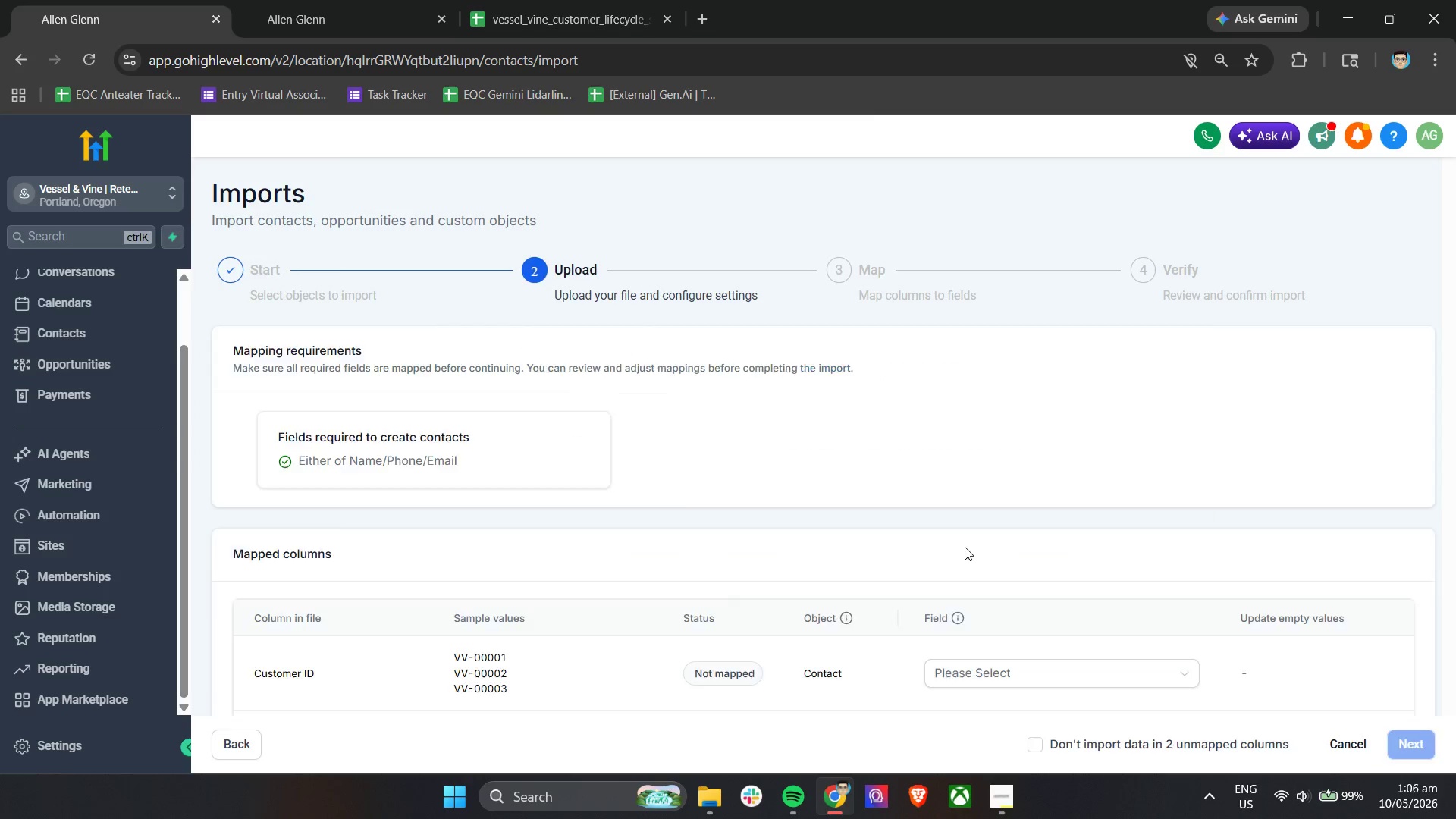 
scroll: coordinate [966, 547], scroll_direction: down, amount: 2.0
 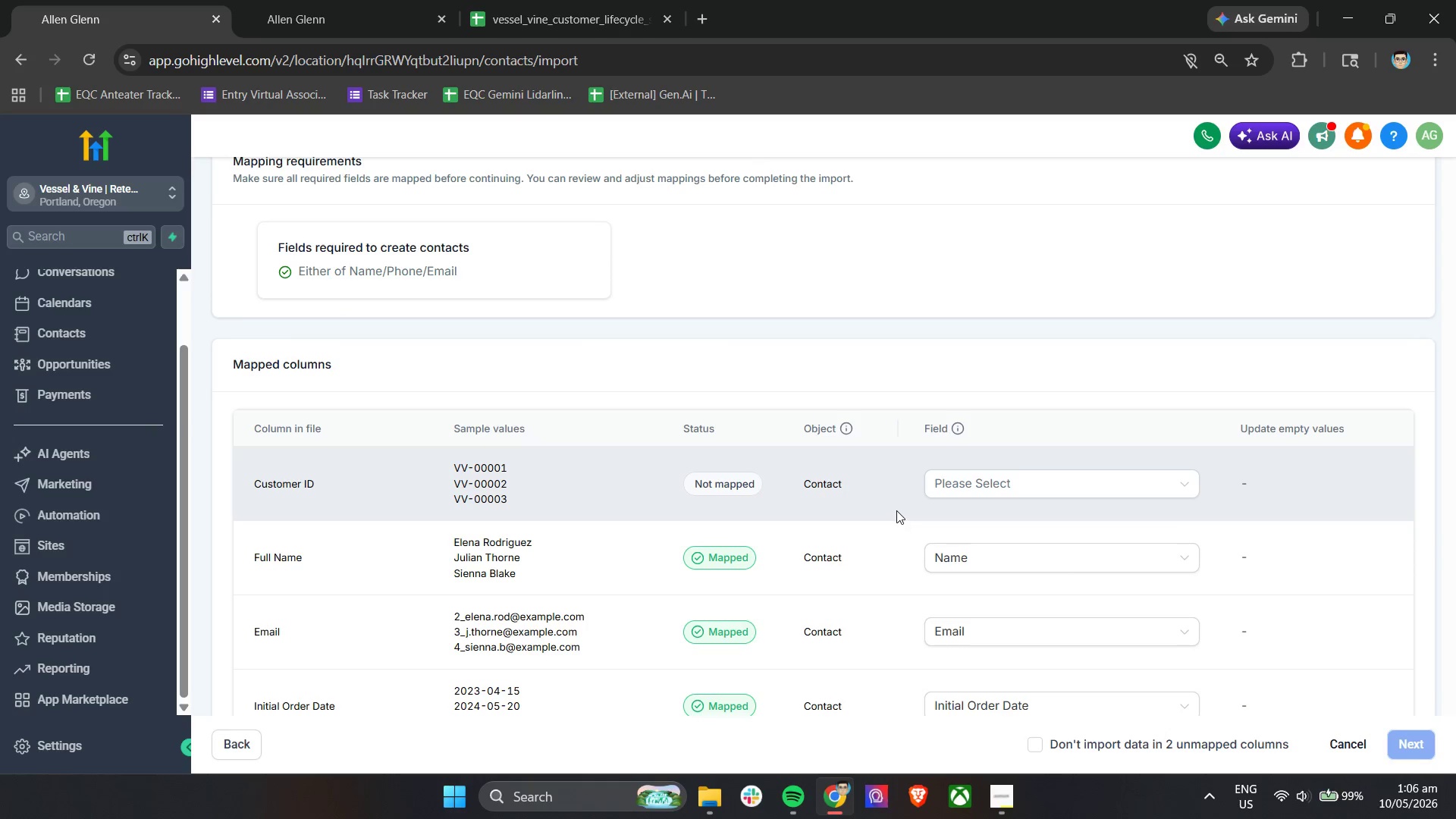 
mouse_move([946, 508])
 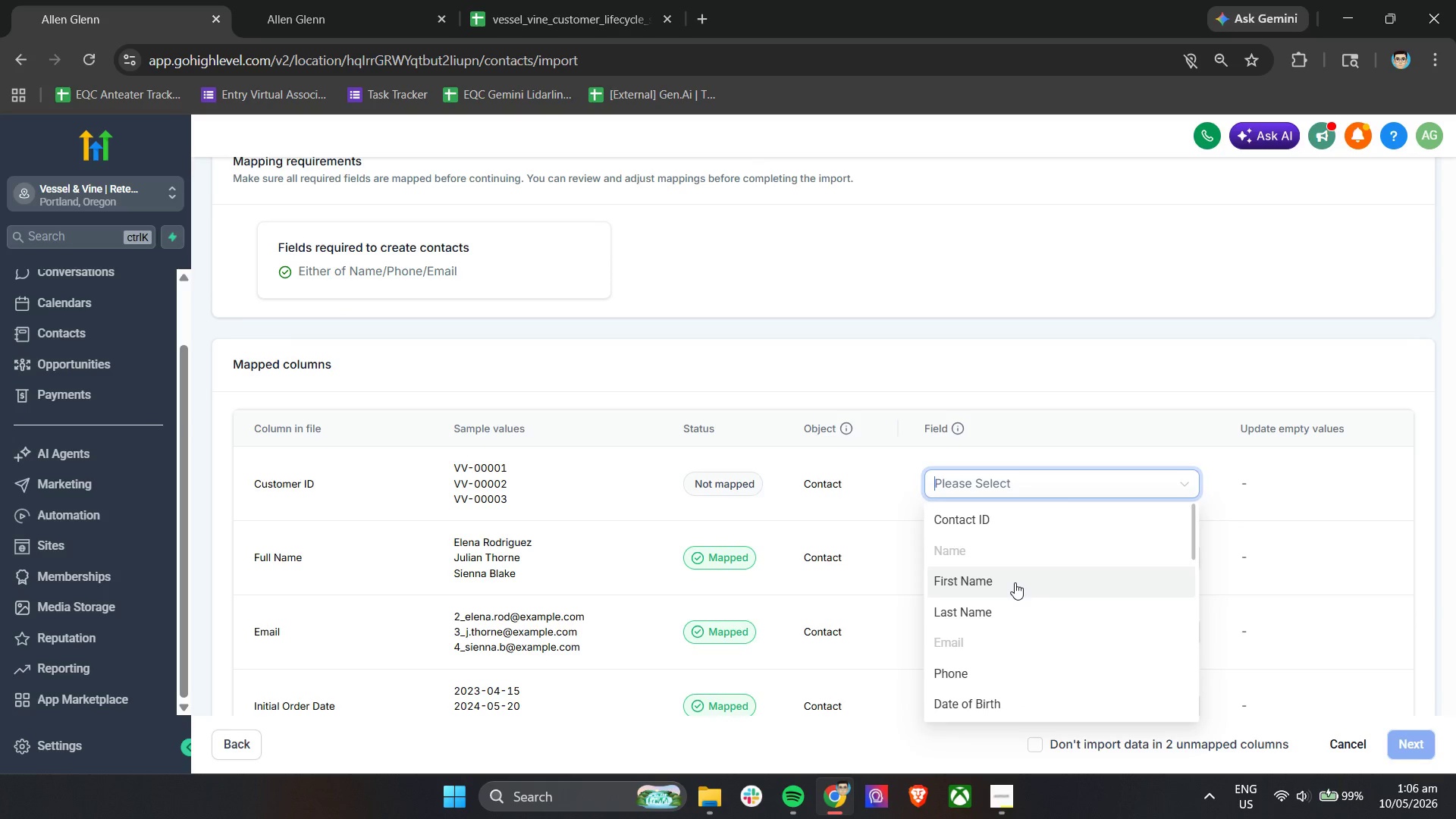 
scroll: coordinate [1083, 611], scroll_direction: down, amount: 10.0
 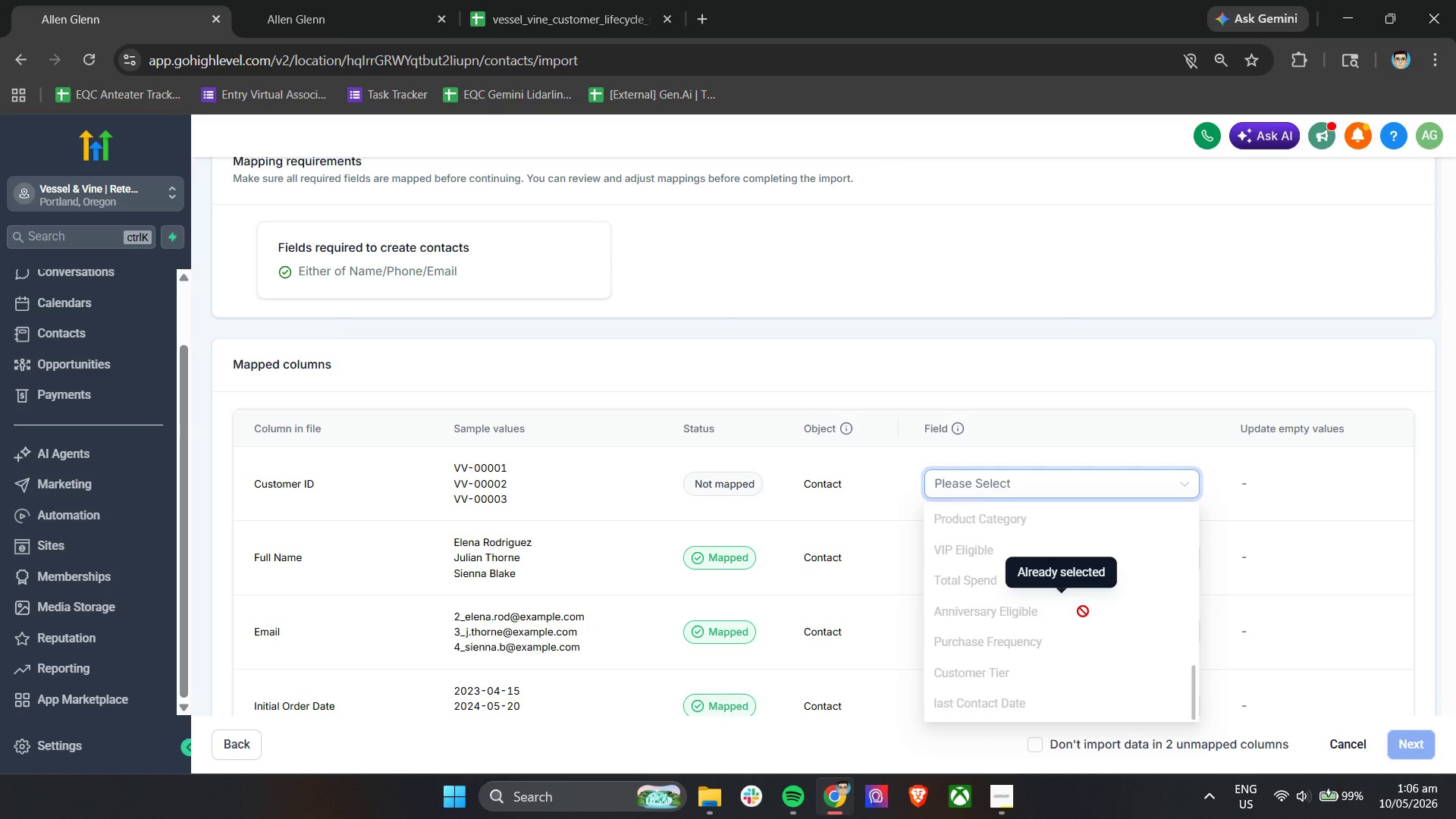 
scroll: coordinate [1043, 591], scroll_direction: up, amount: 8.0
 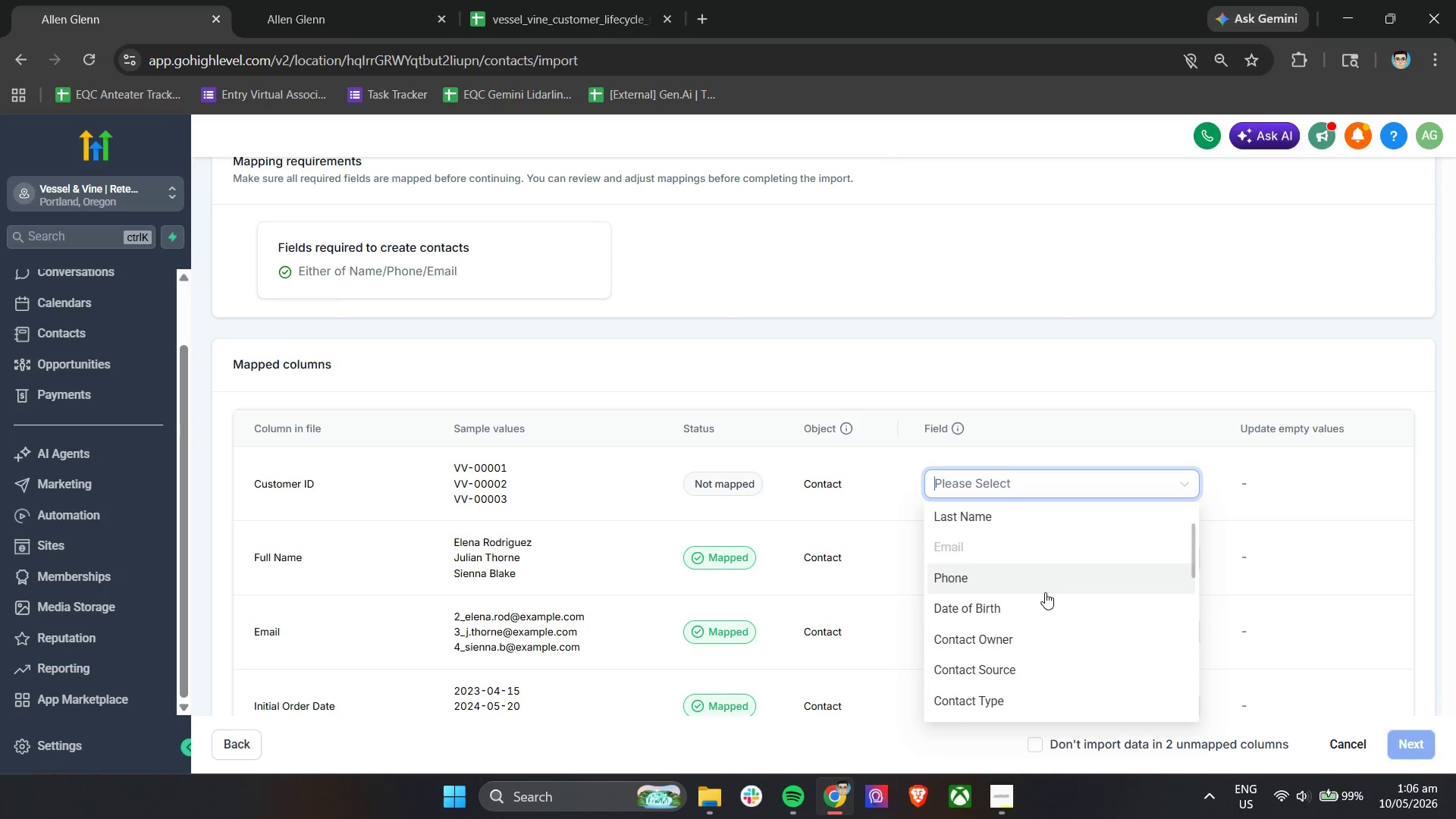 
scroll: coordinate [1069, 583], scroll_direction: up, amount: 2.0
 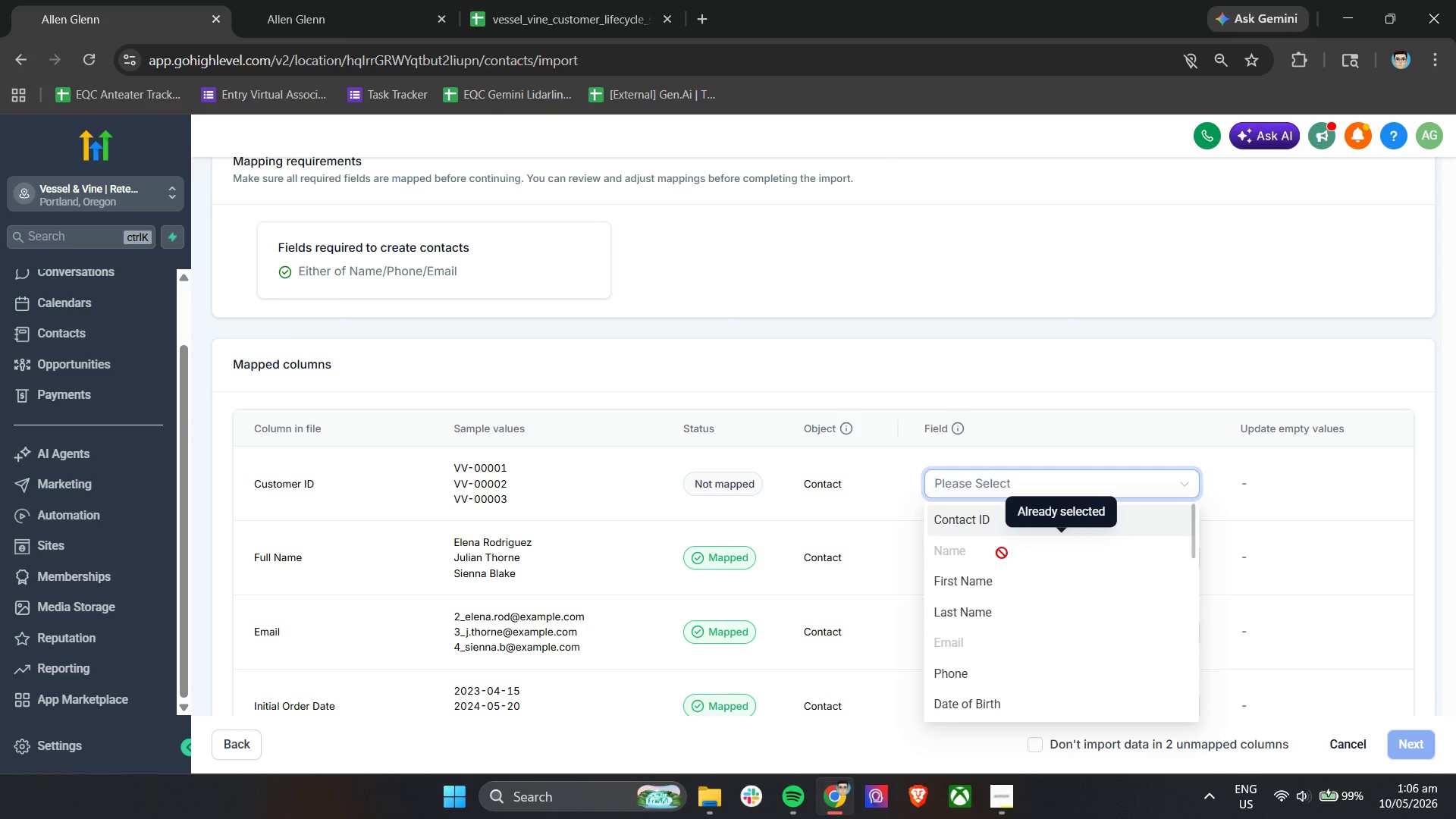 
wait(6.06)
 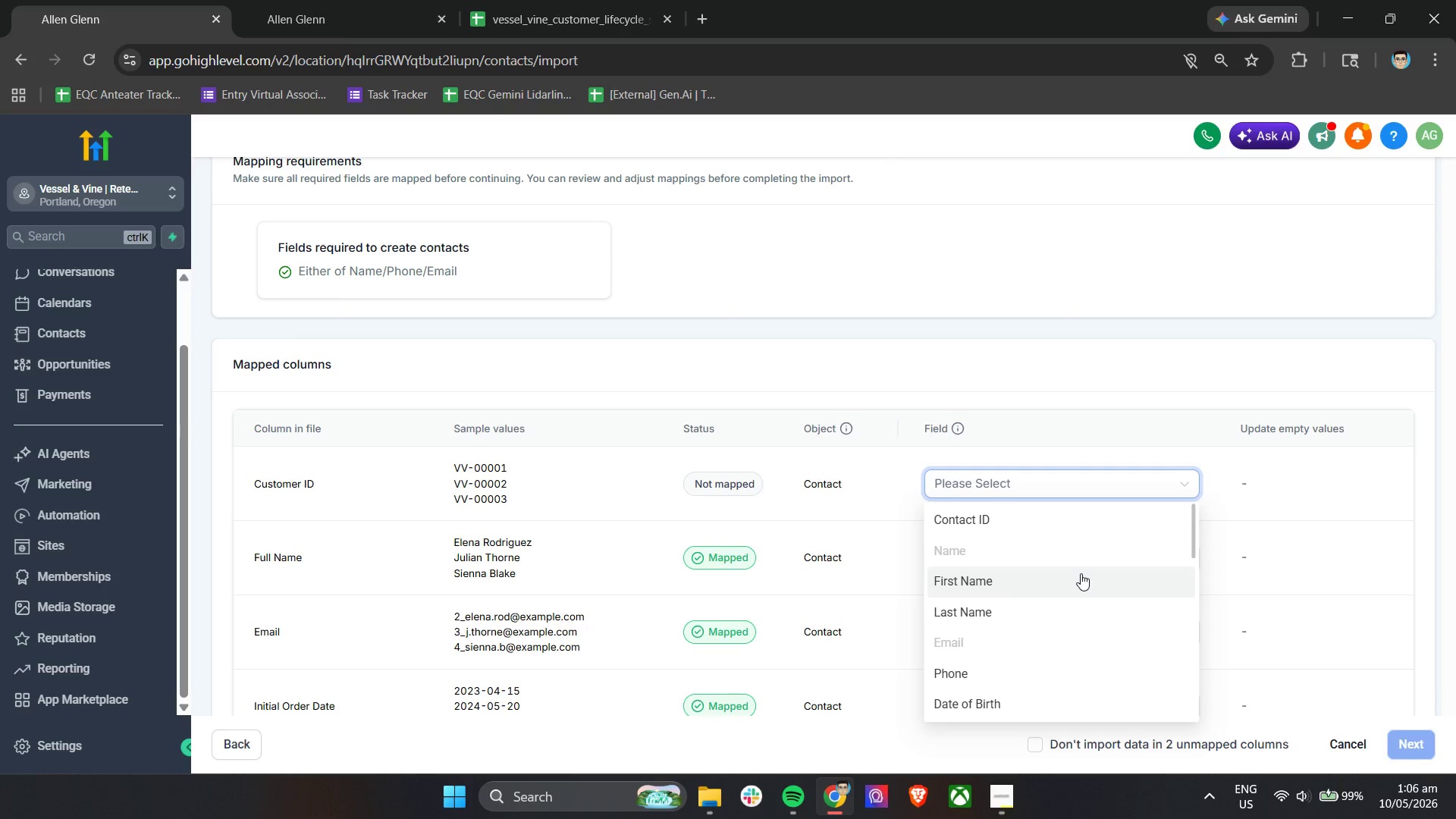 
scroll: coordinate [973, 680], scroll_direction: down, amount: 5.0
 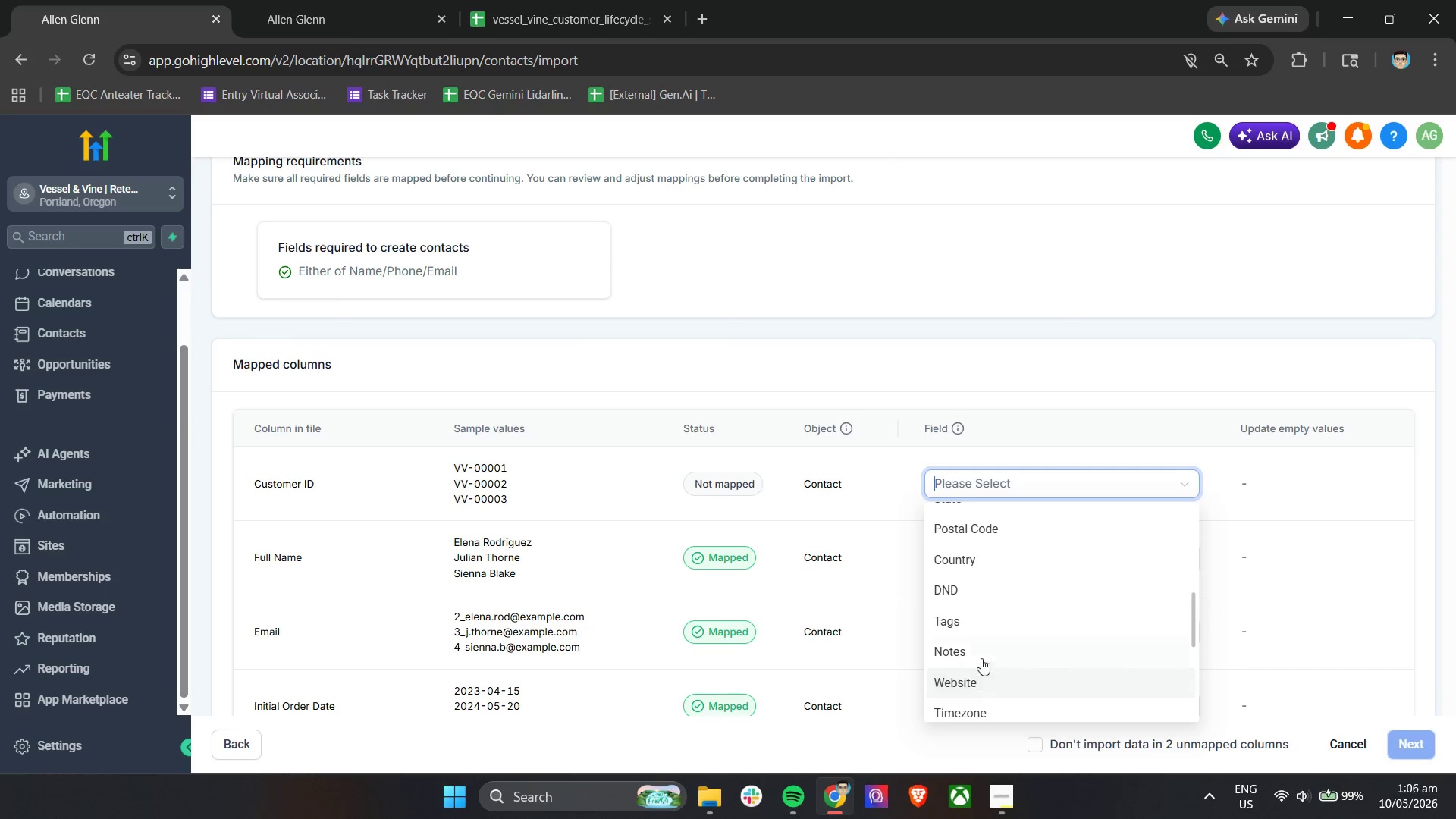 
left_click([981, 656])
 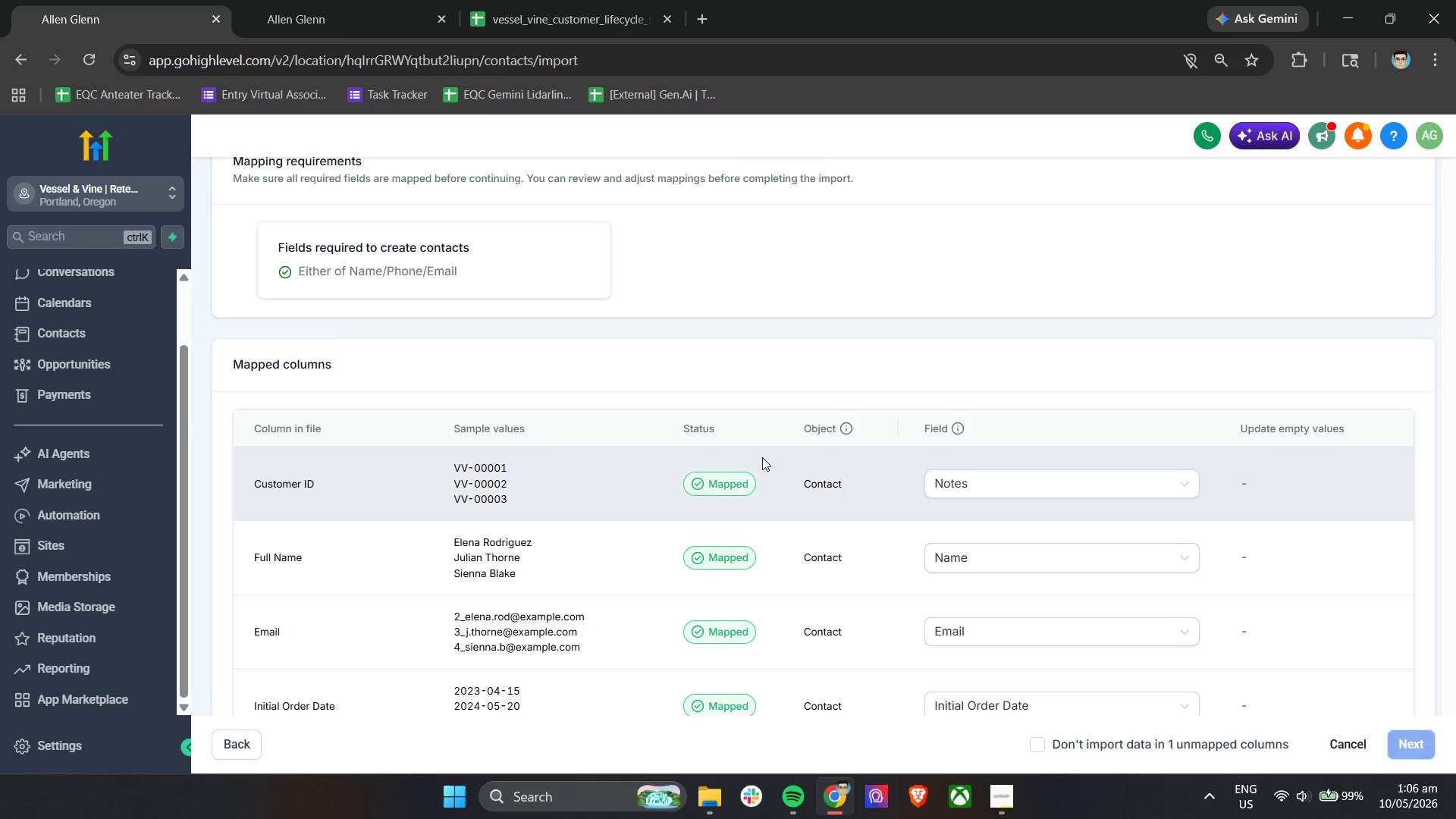 
scroll: coordinate [661, 483], scroll_direction: down, amount: 7.0
 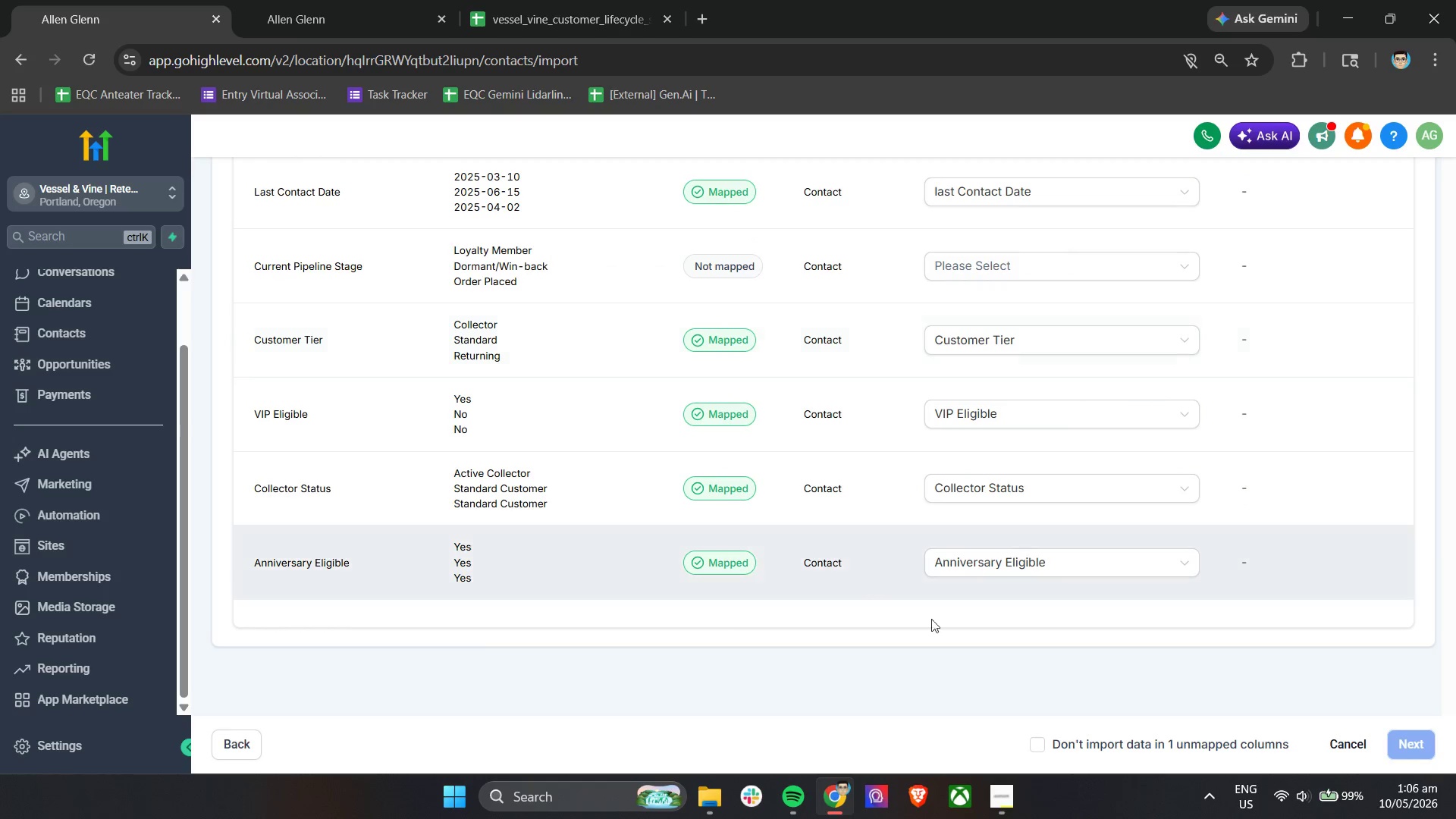 
left_click([1050, 738])
 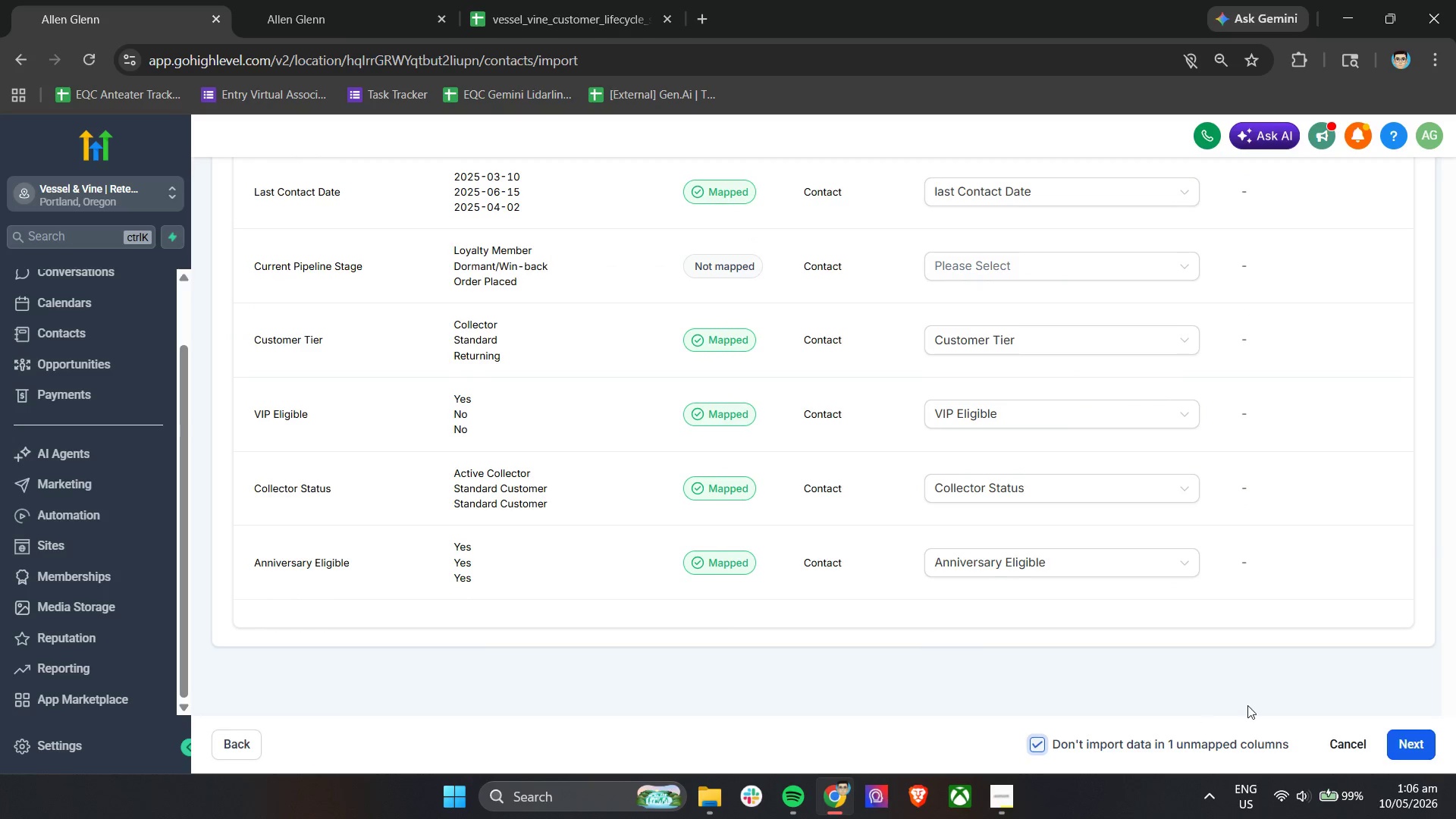 
scroll: coordinate [1249, 701], scroll_direction: up, amount: 6.0
 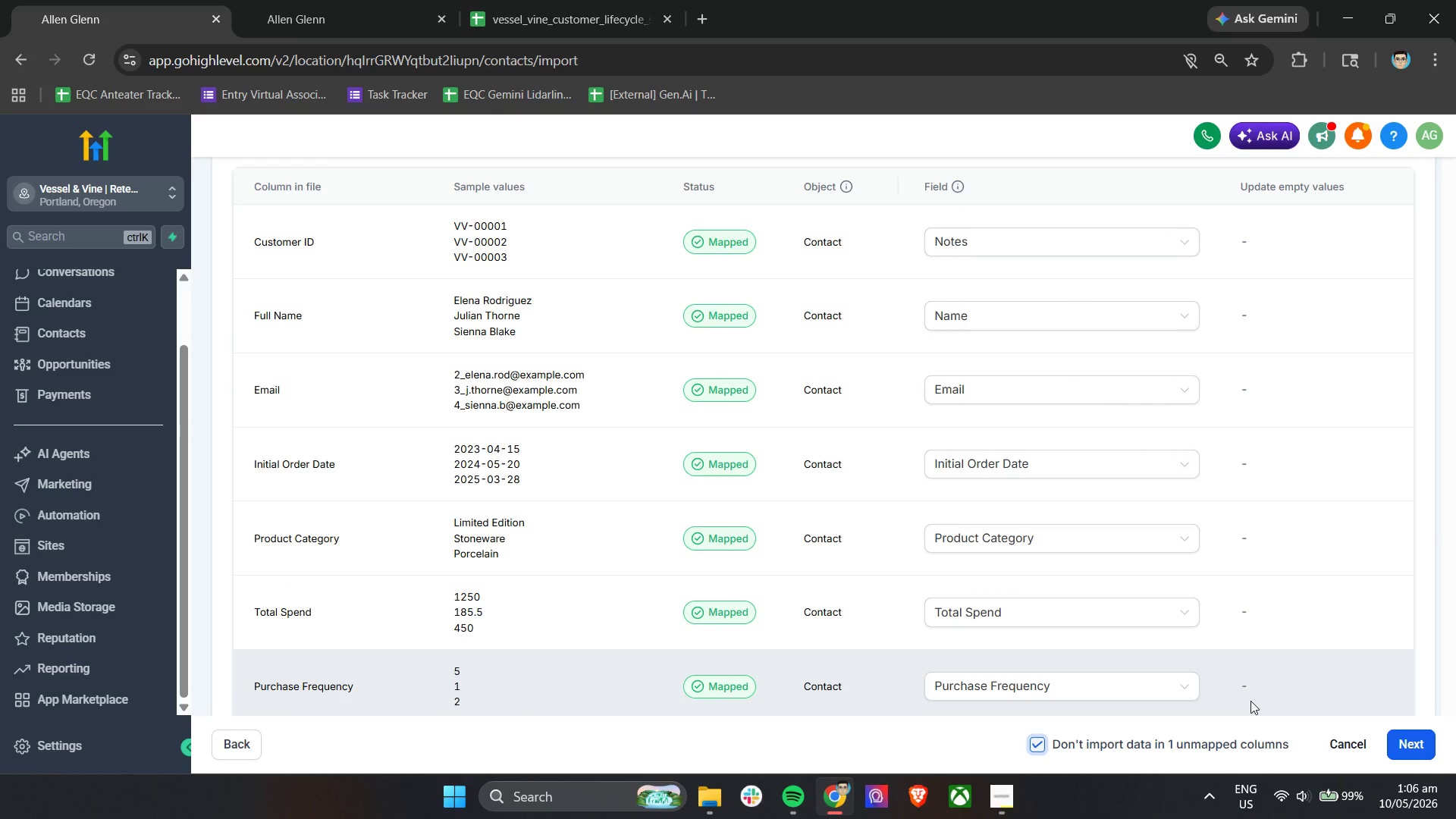 
scroll: coordinate [1201, 607], scroll_direction: down, amount: 13.0
 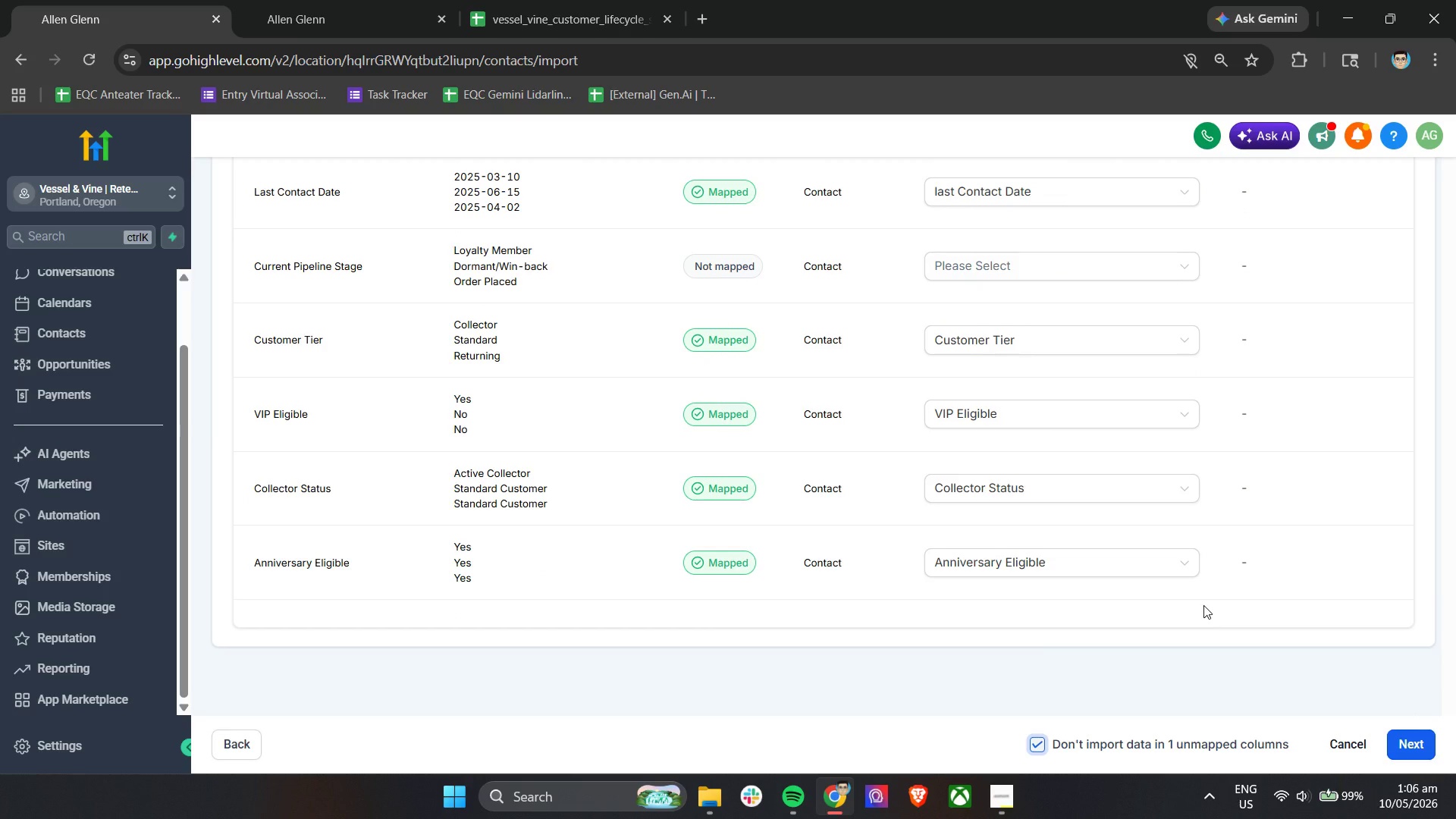 
scroll: coordinate [1203, 605], scroll_direction: up, amount: 3.0
 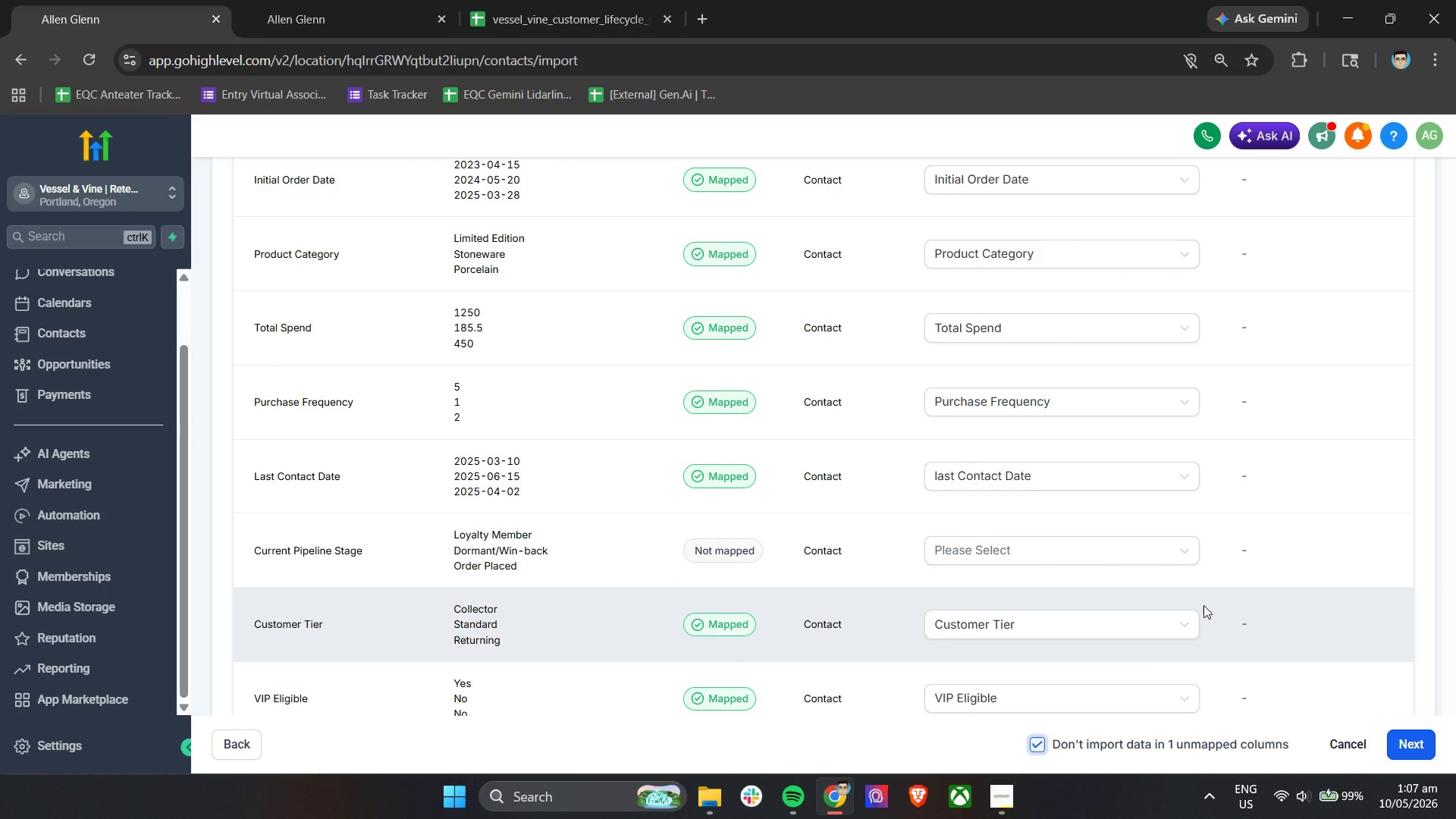 
scroll: coordinate [1203, 609], scroll_direction: down, amount: 7.0
 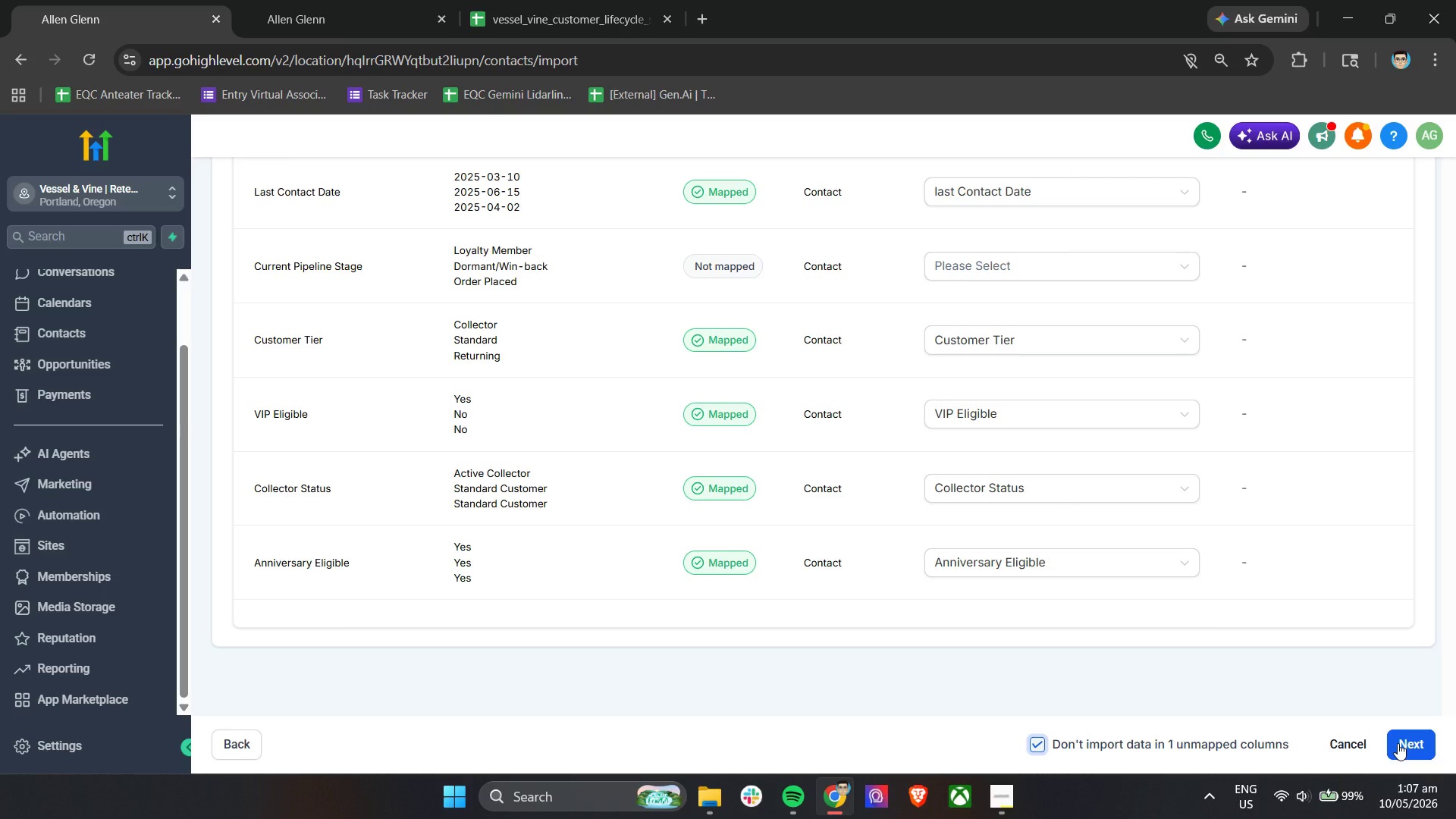 
double_click([1398, 743])
 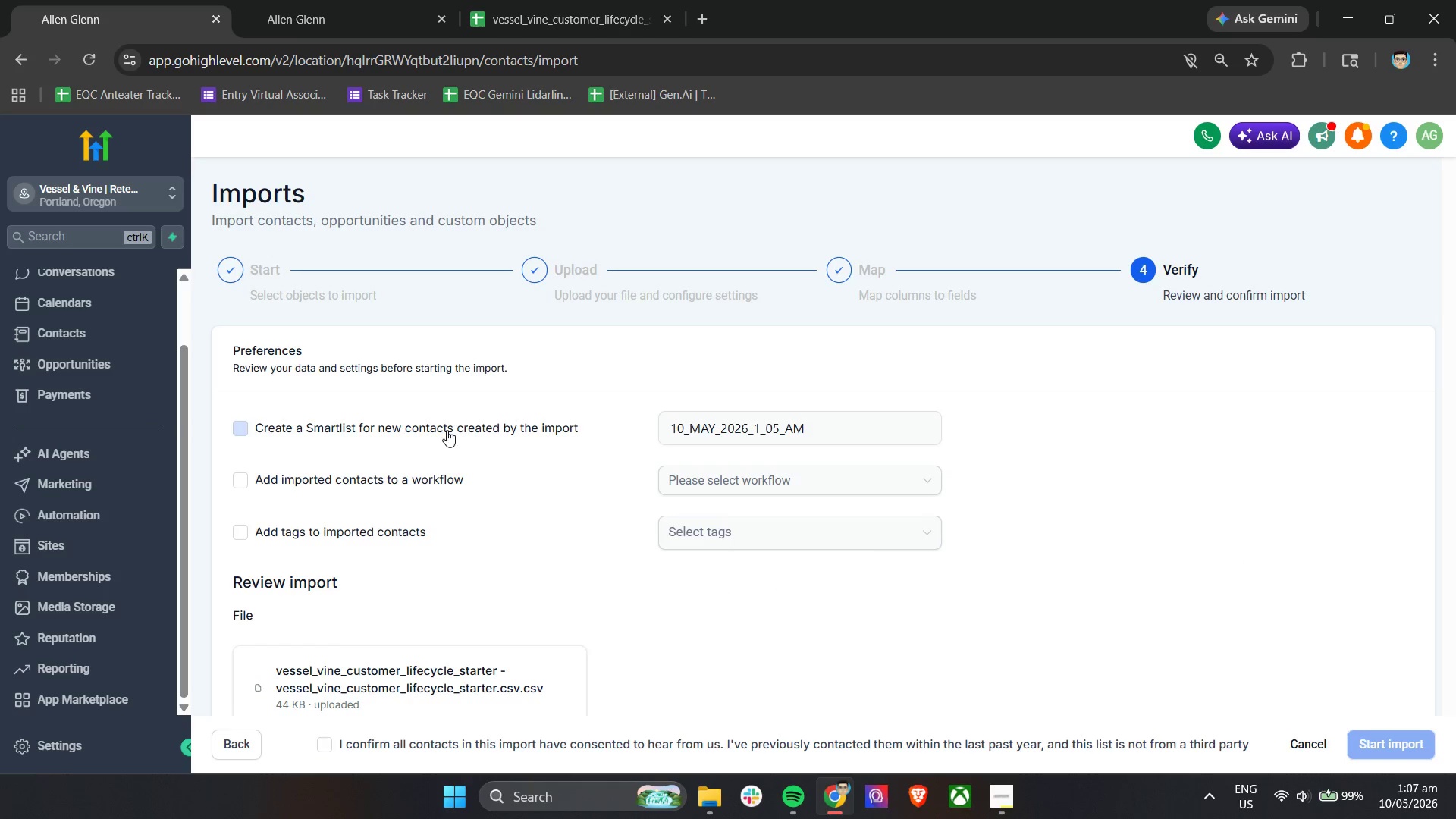 
left_click([388, 432])